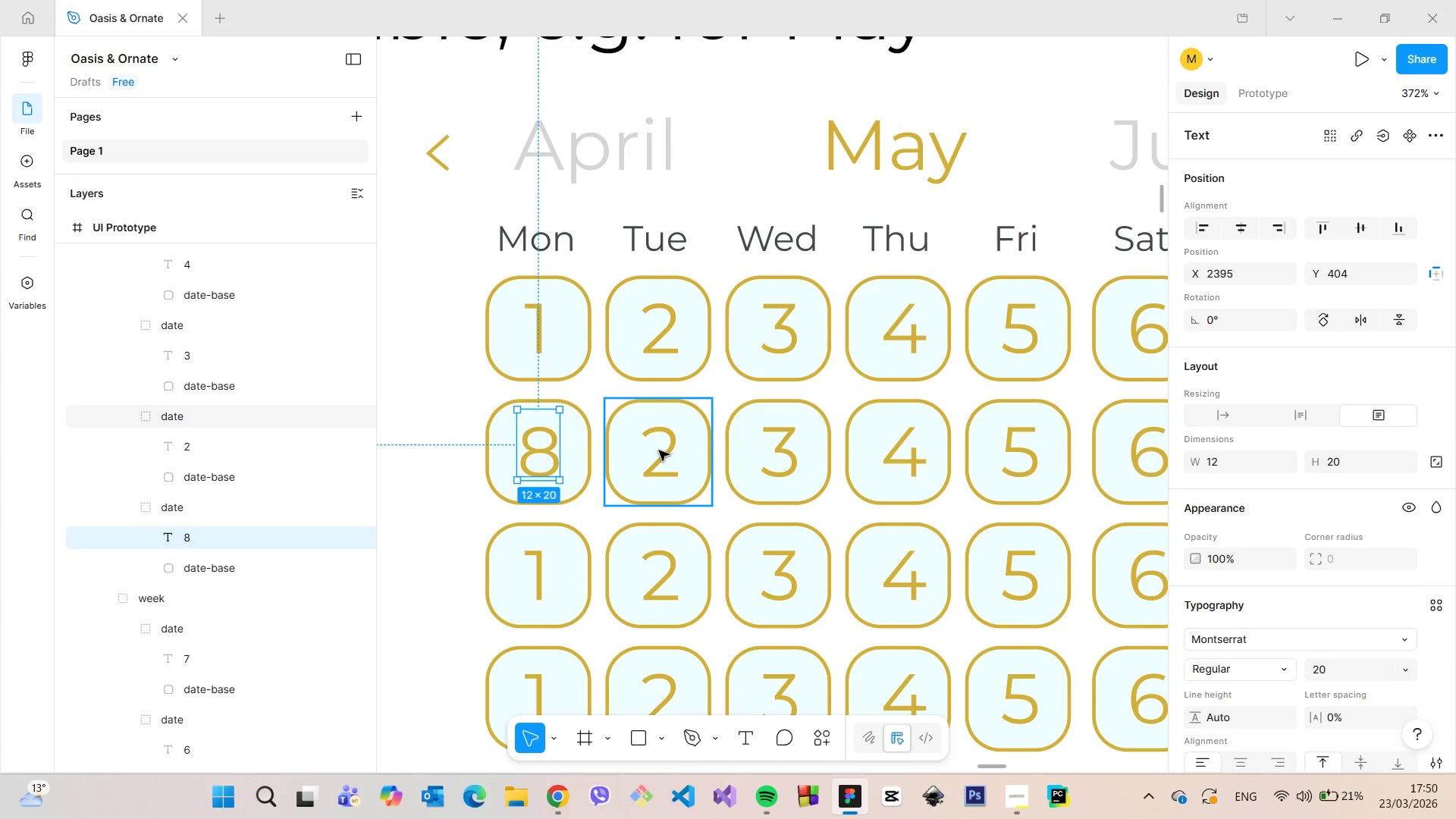 
double_click([659, 450])
 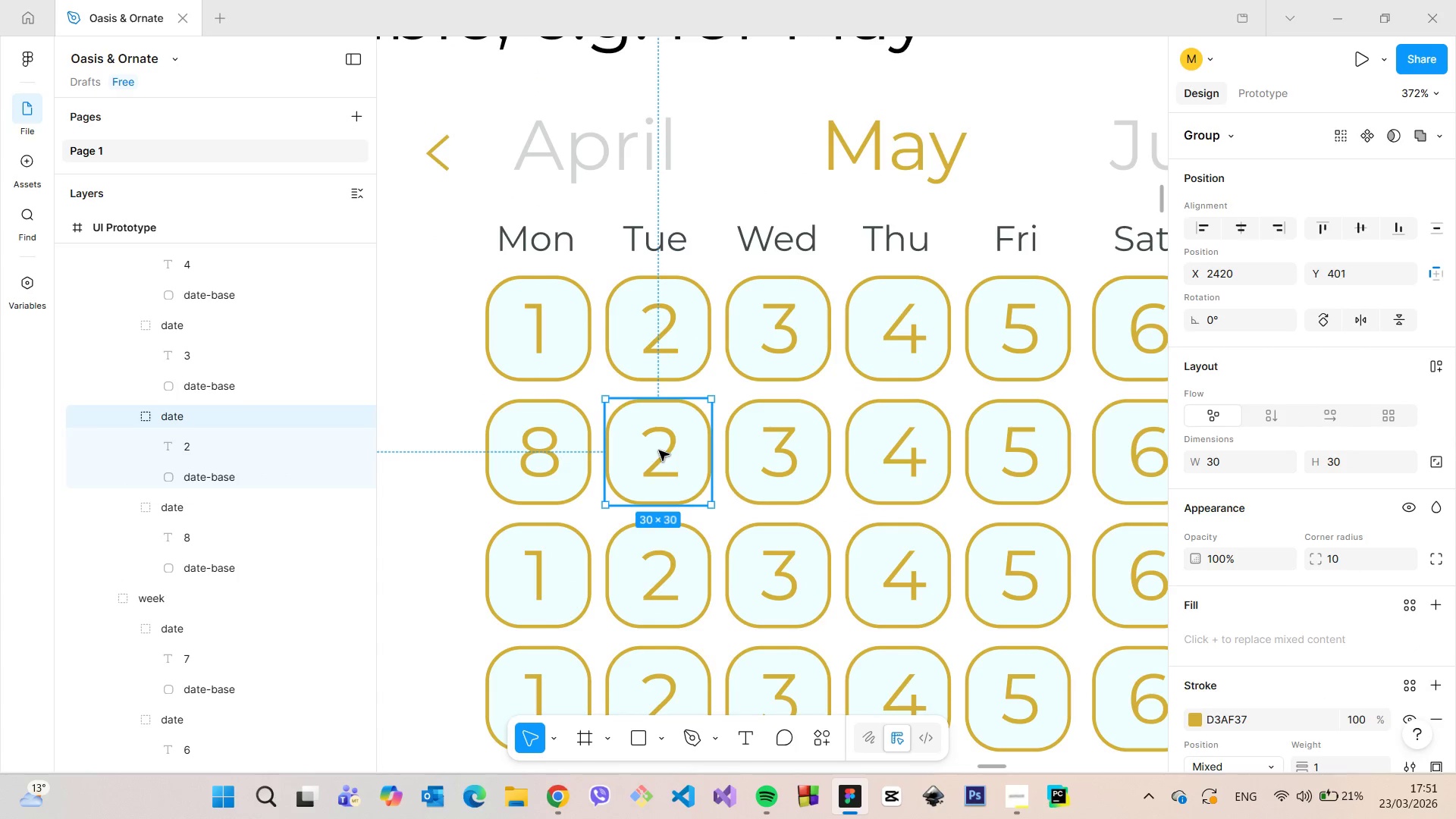 
triple_click([659, 450])
 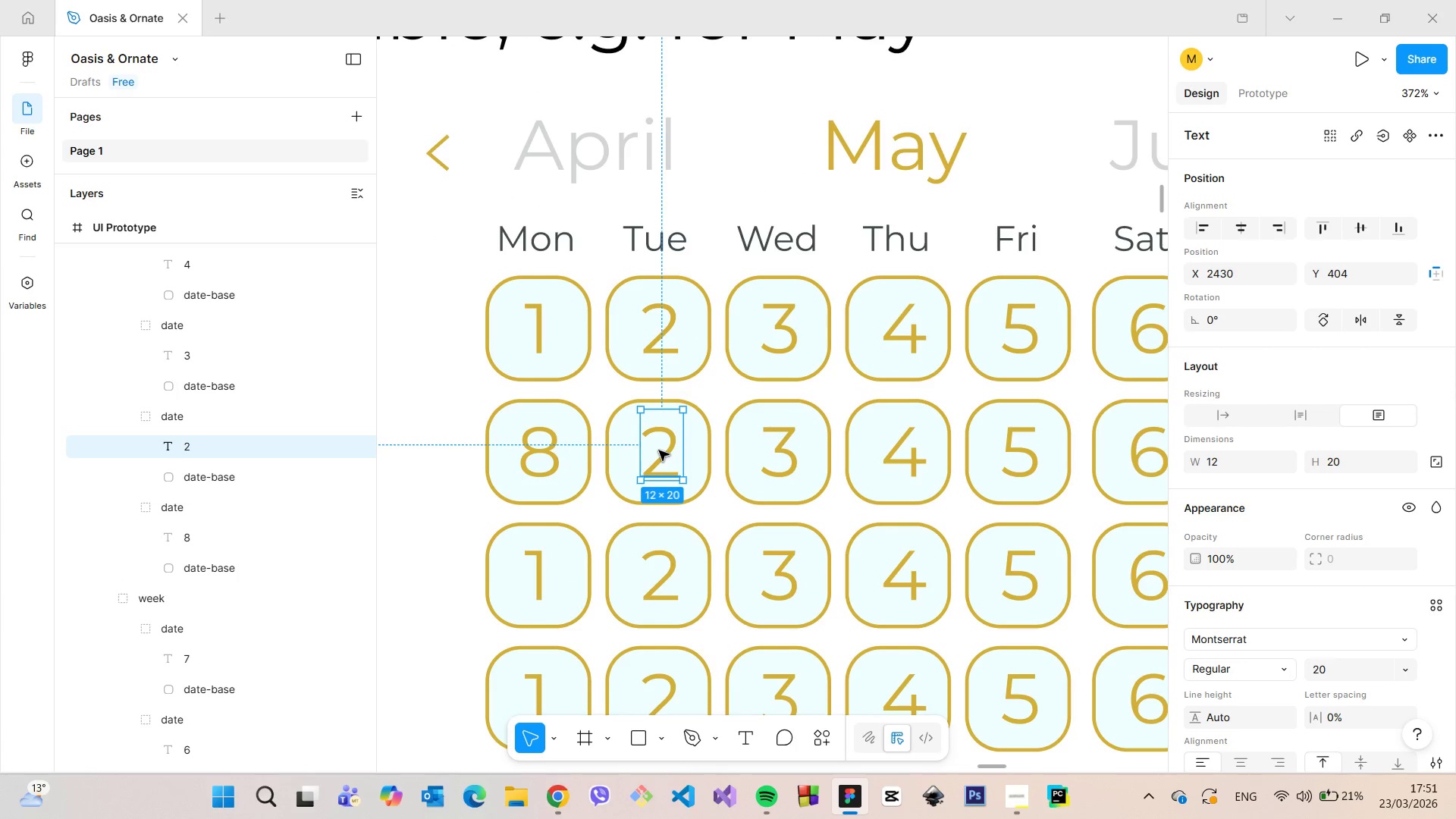 
double_click([659, 450])
 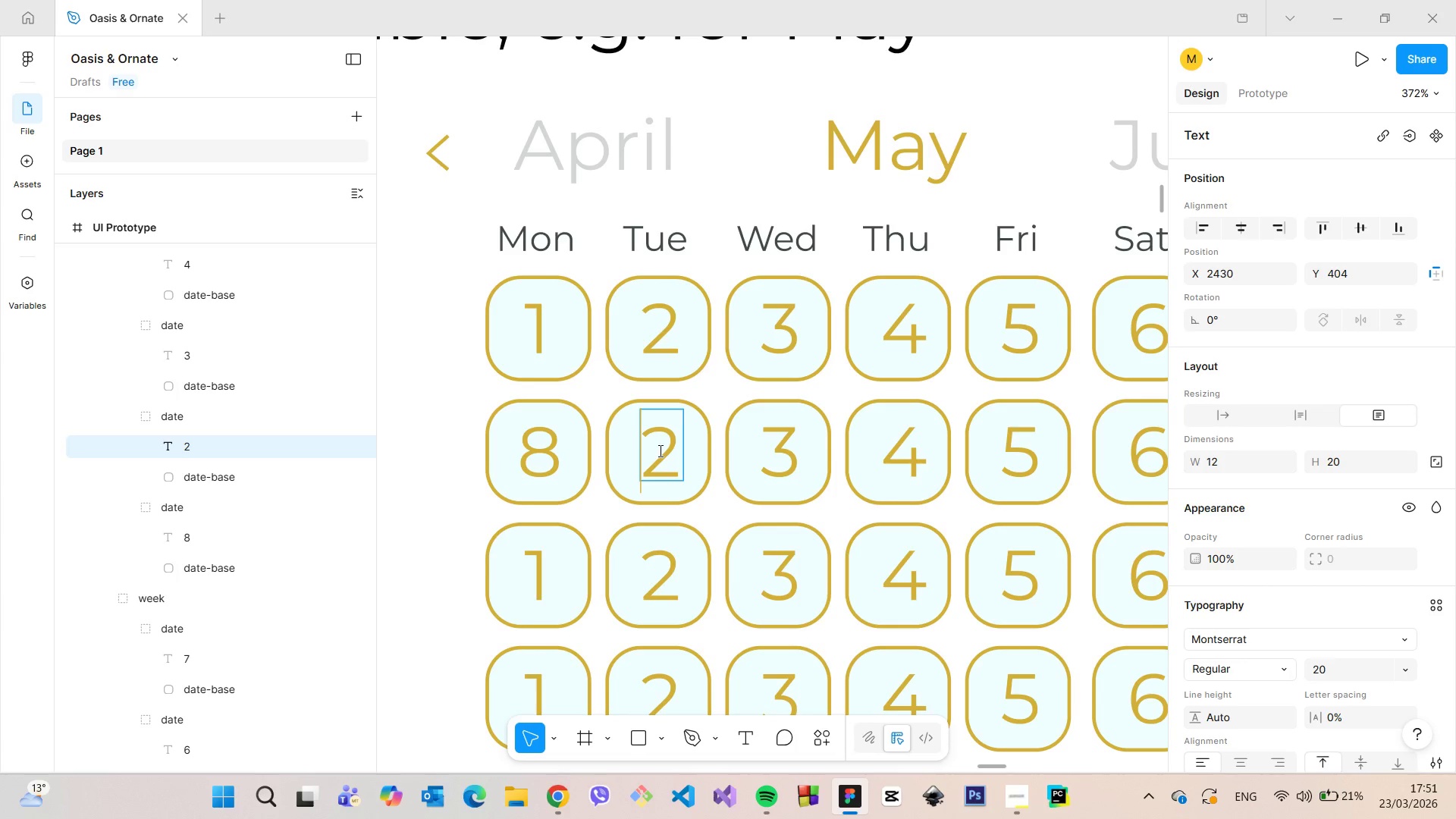 
triple_click([659, 450])
 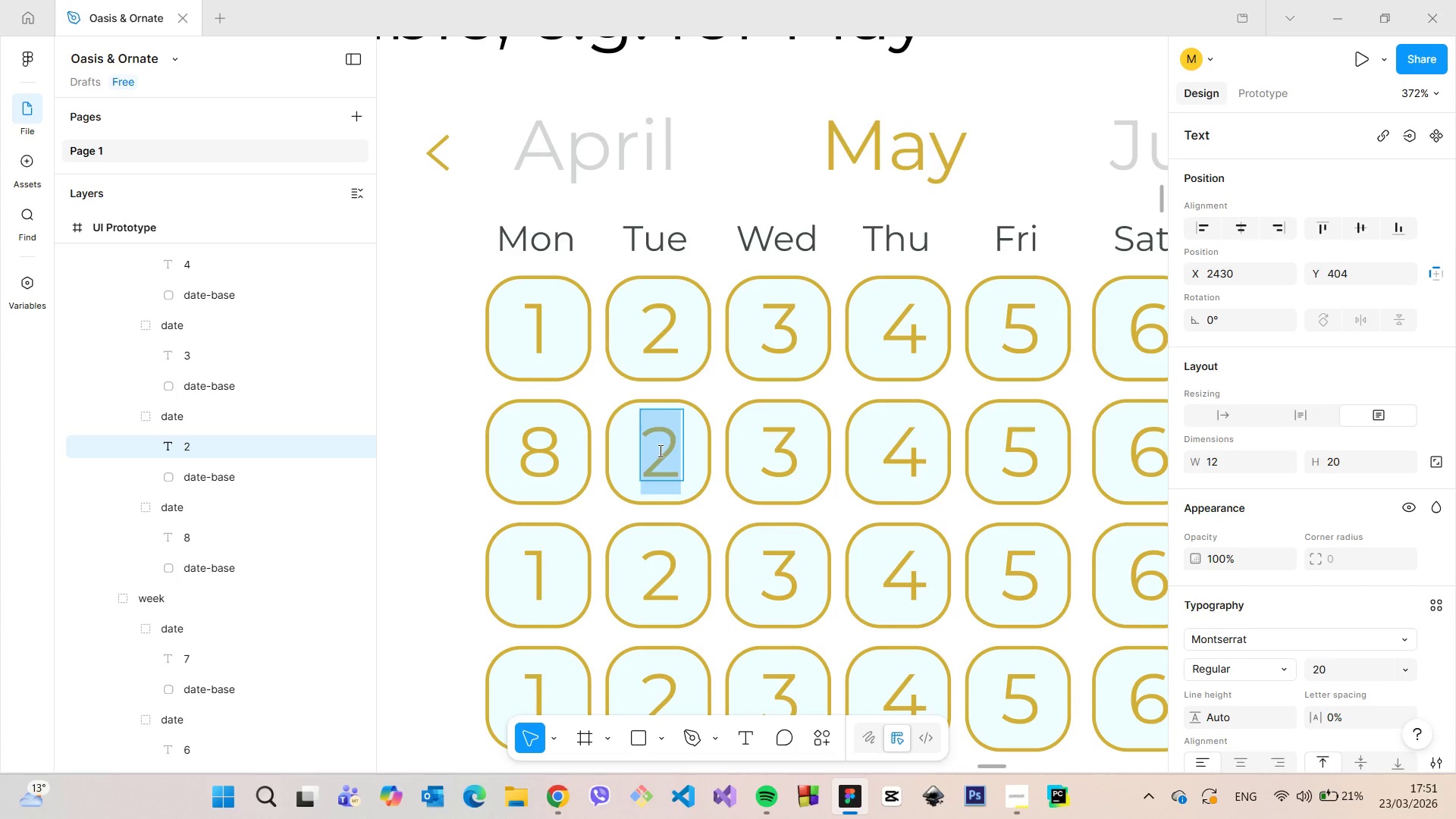 
key(9)
 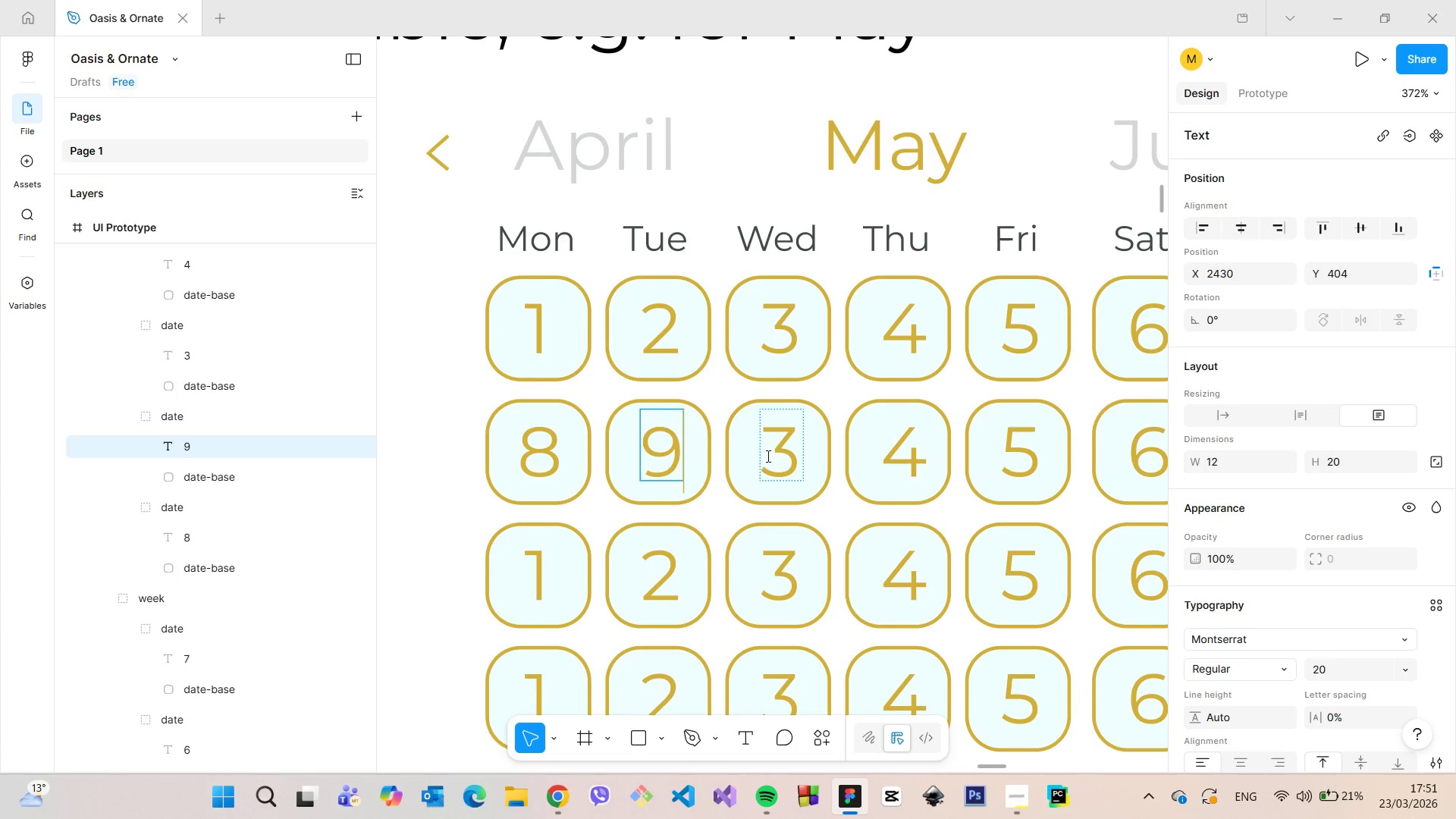 
double_click([770, 454])
 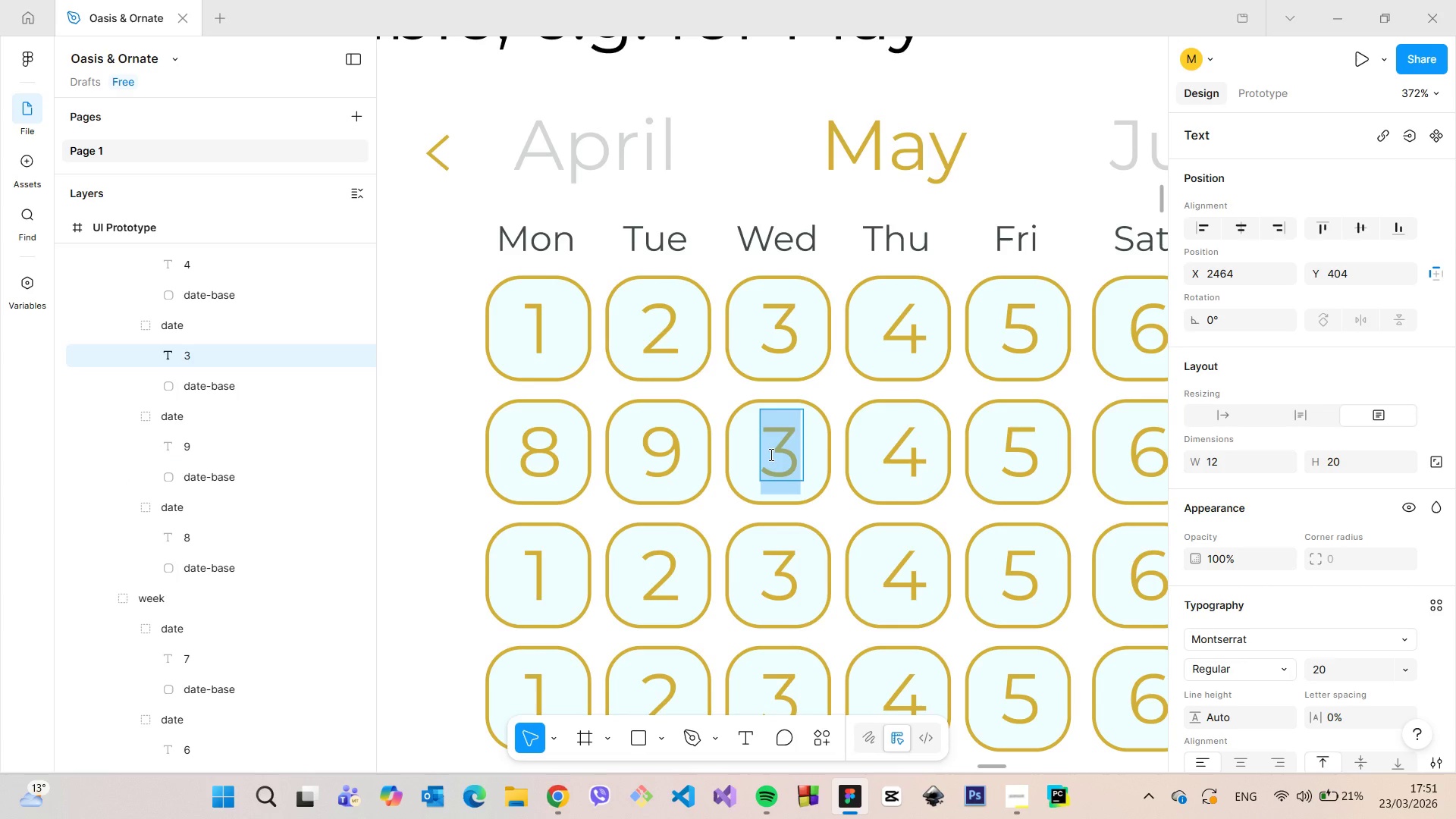 
type(10)
 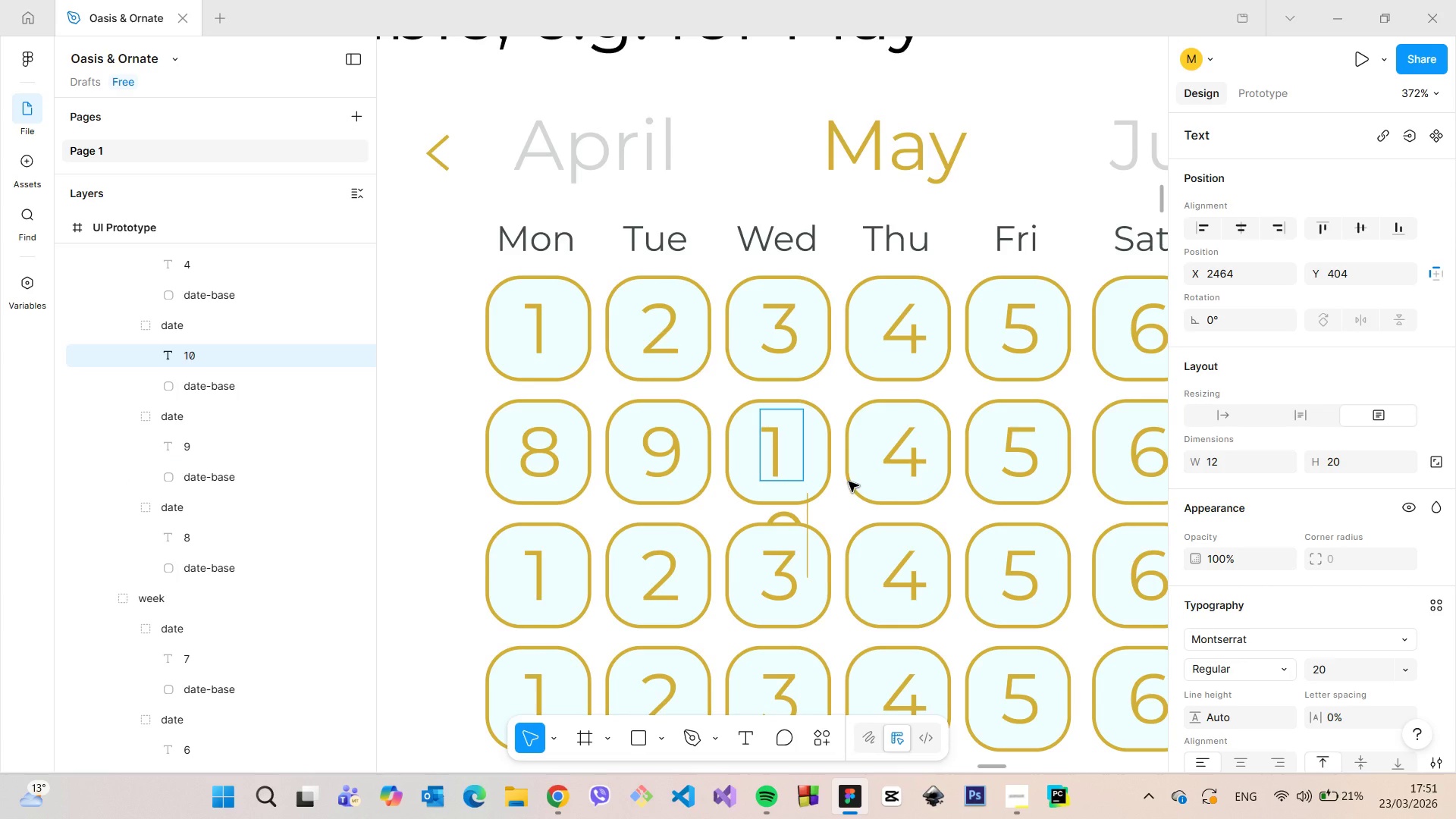 
left_click([842, 482])
 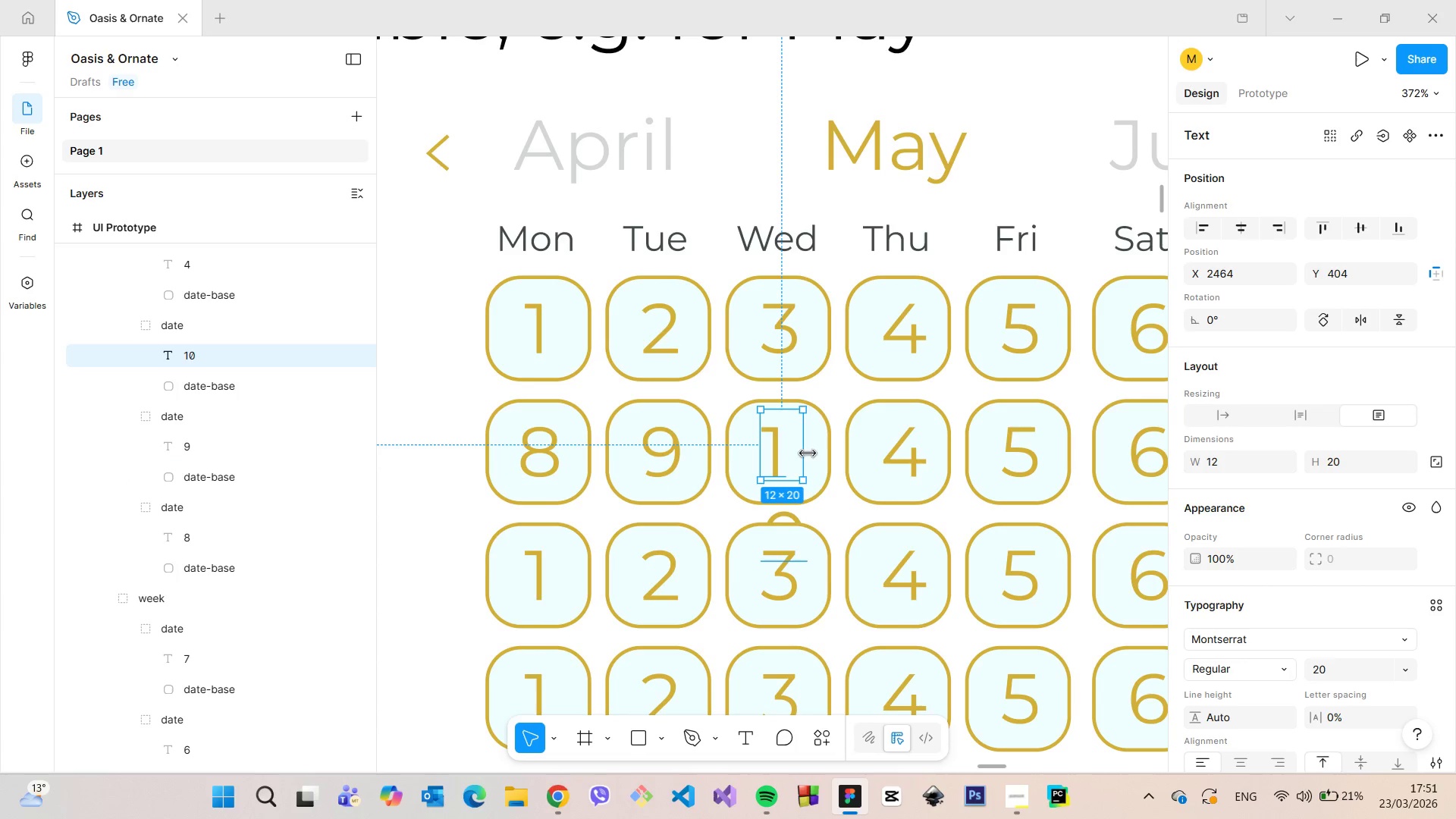 
left_click_drag(start_coordinate=[806, 453], to_coordinate=[842, 454])
 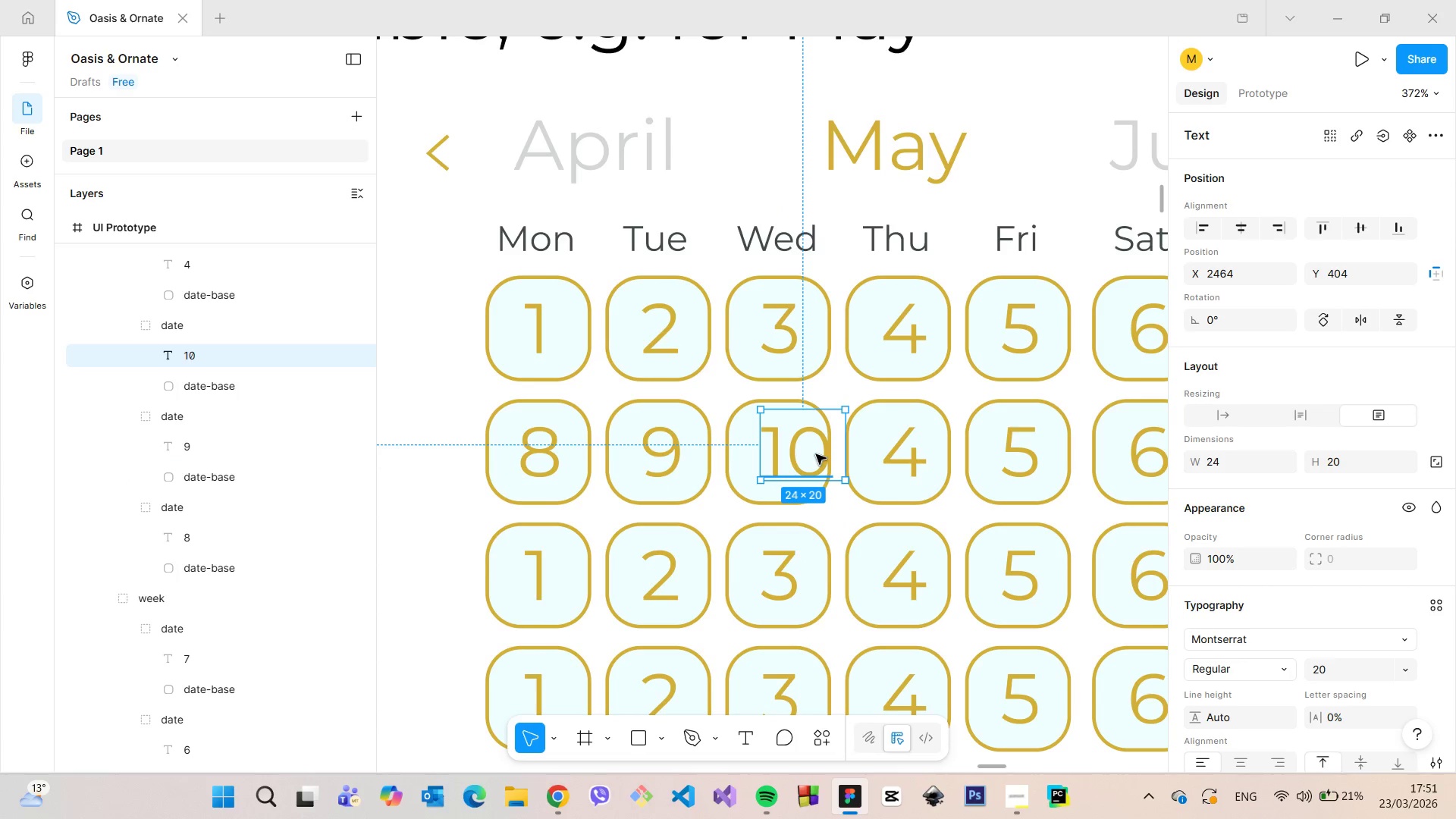 
left_click_drag(start_coordinate=[816, 454], to_coordinate=[796, 454])
 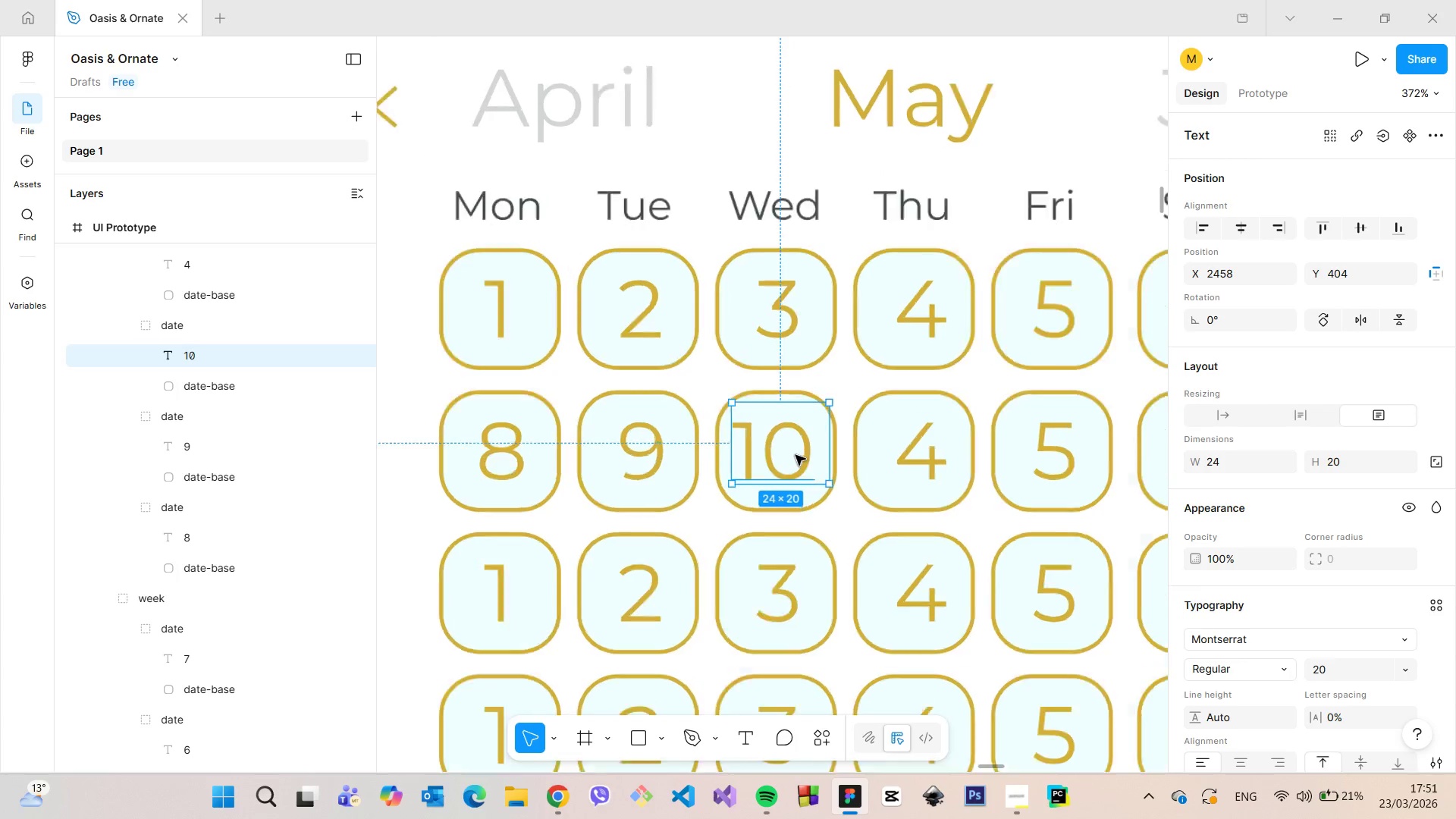 
scroll: coordinate [795, 455], scroll_direction: up, amount: 6.0
 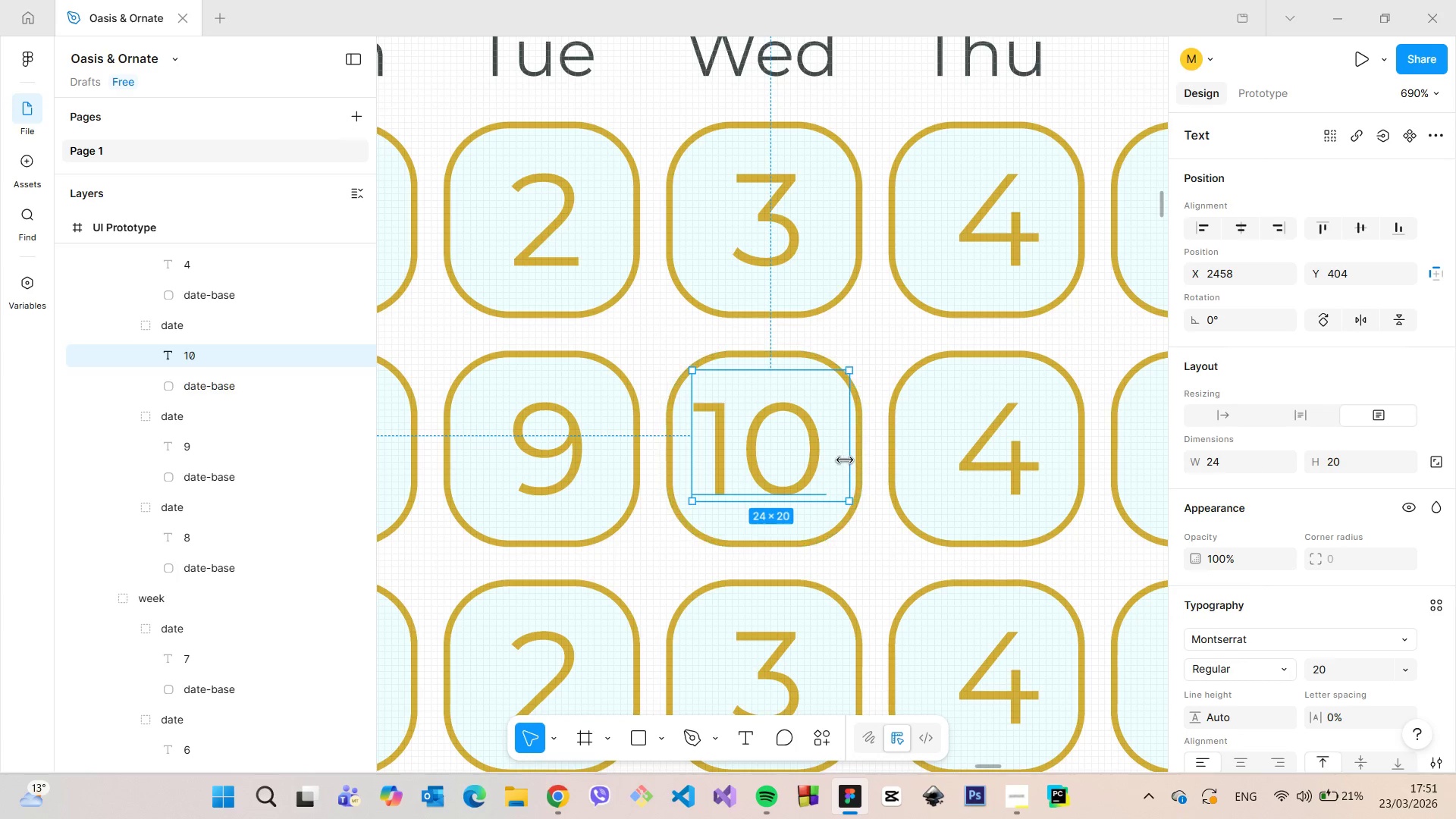 
left_click_drag(start_coordinate=[845, 460], to_coordinate=[828, 457])
 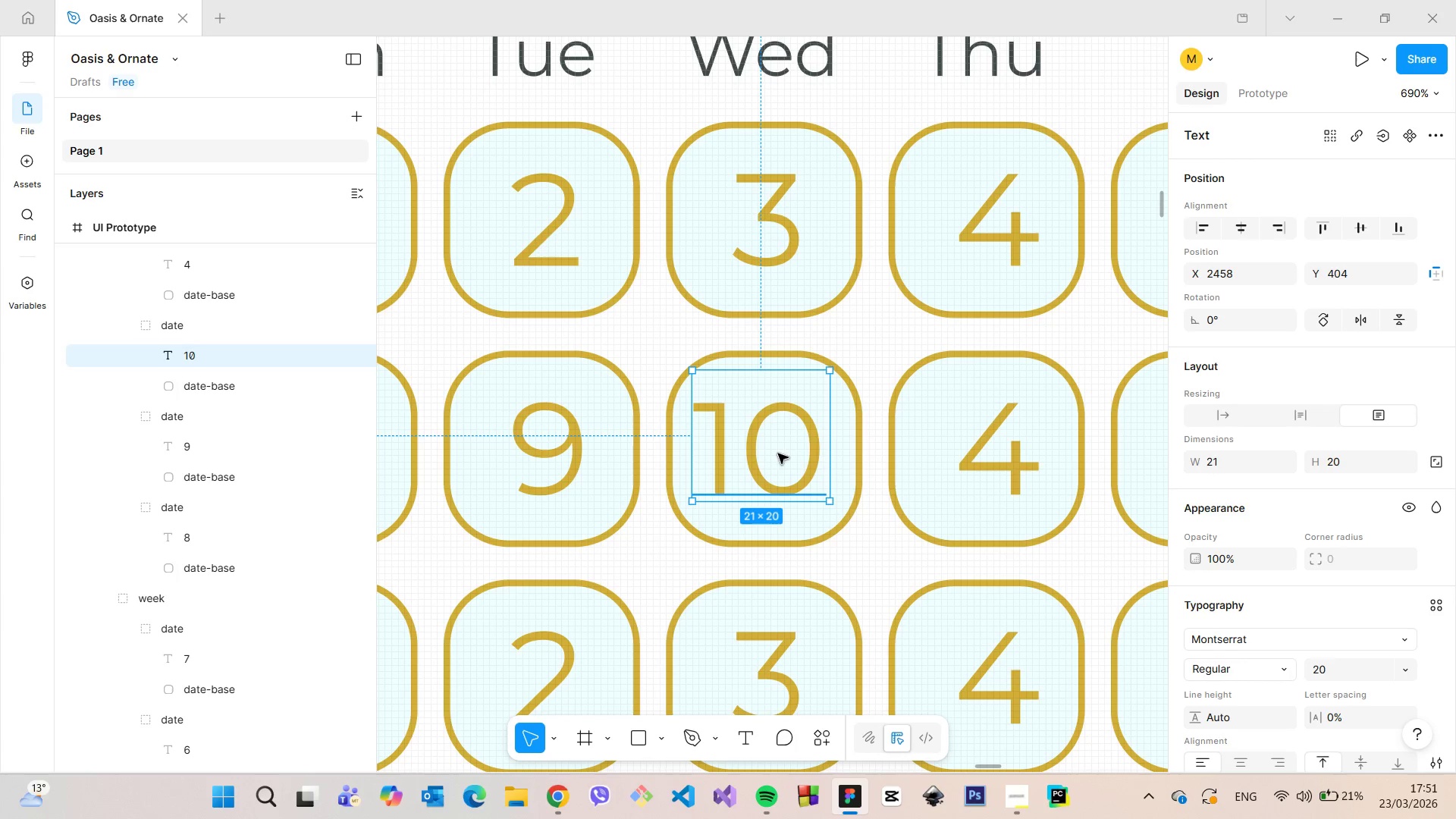 
left_click_drag(start_coordinate=[778, 453], to_coordinate=[787, 453])
 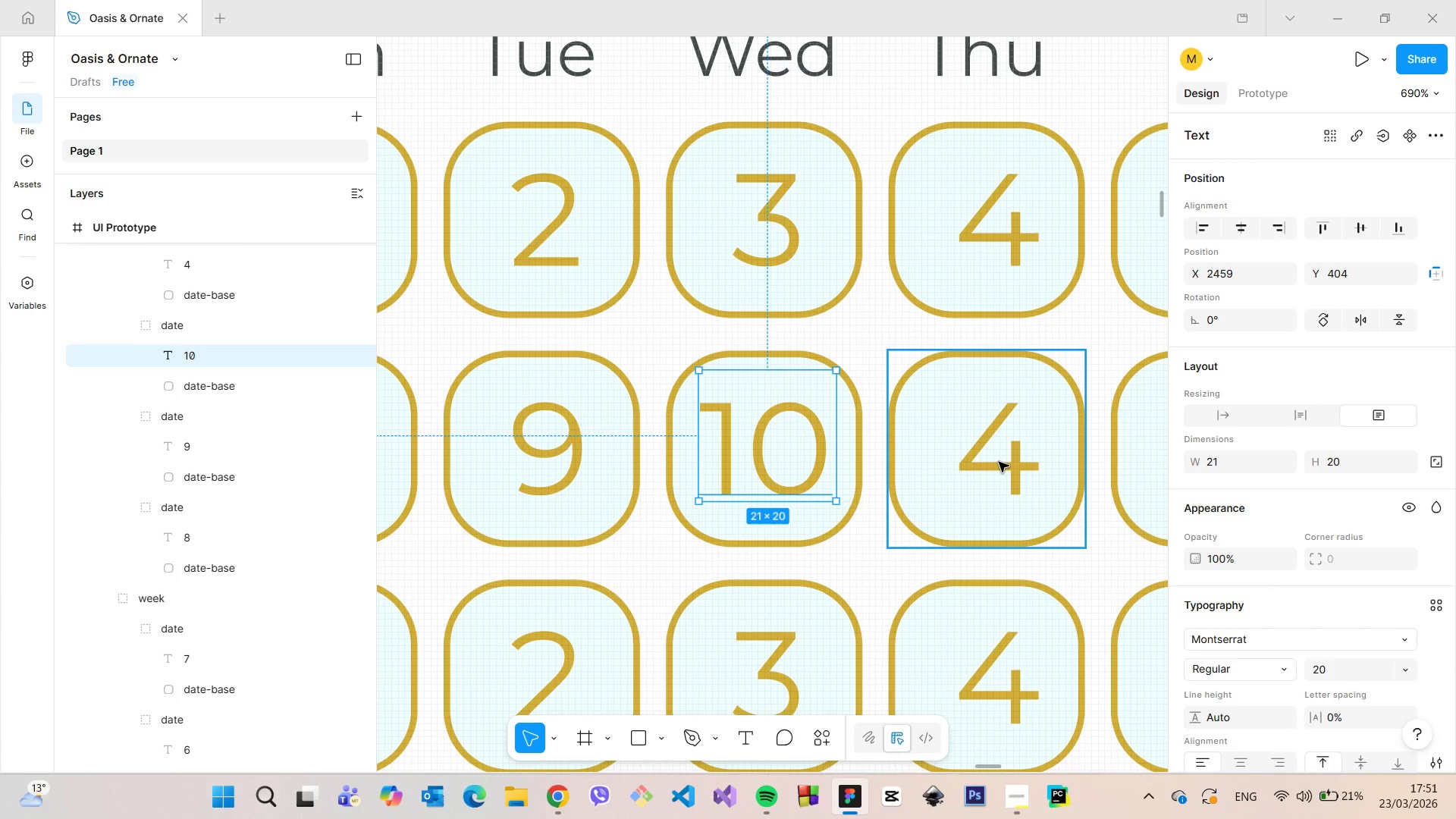 
double_click([999, 462])
 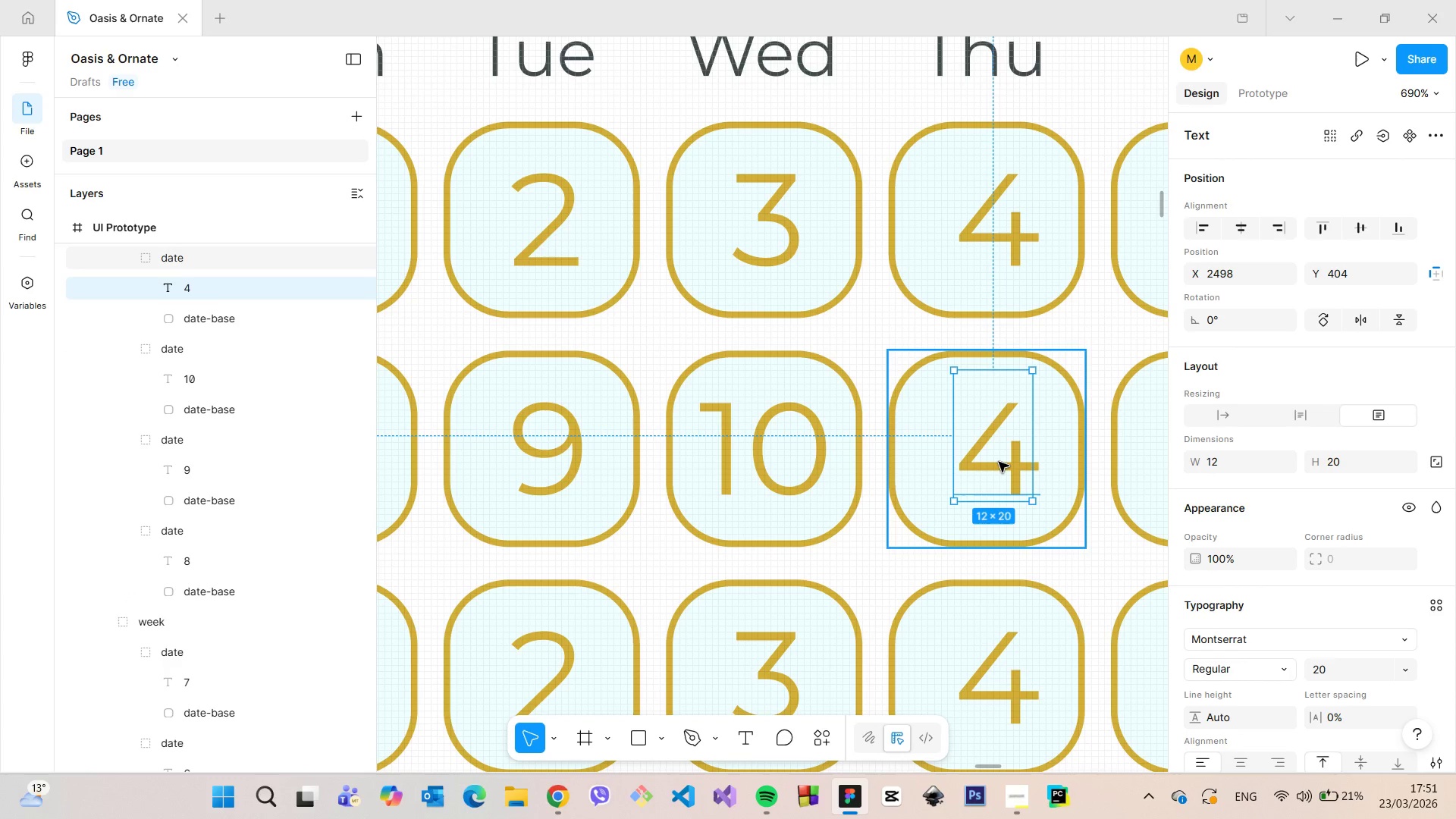 
triple_click([999, 462])
 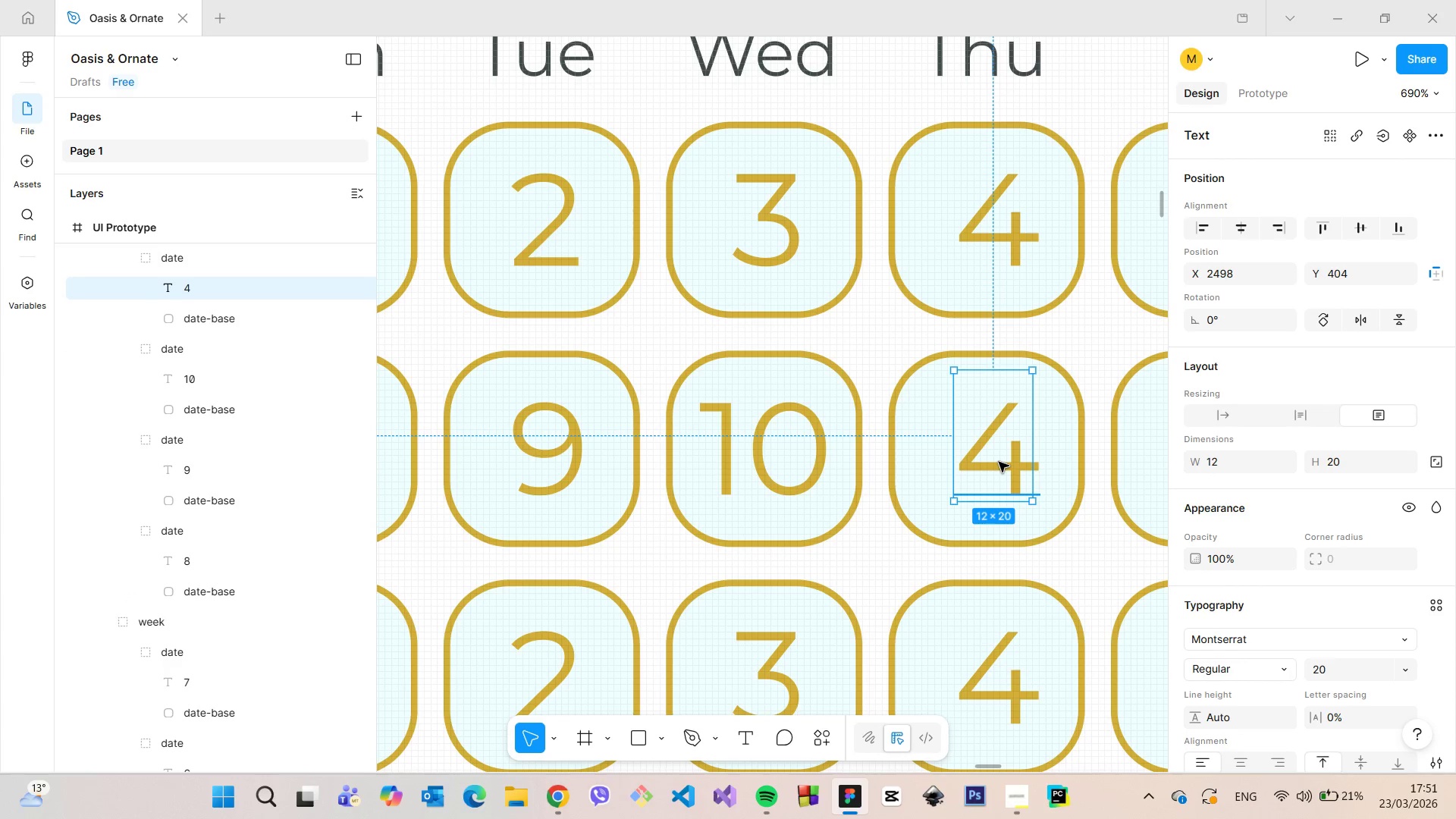 
left_click([999, 462])
 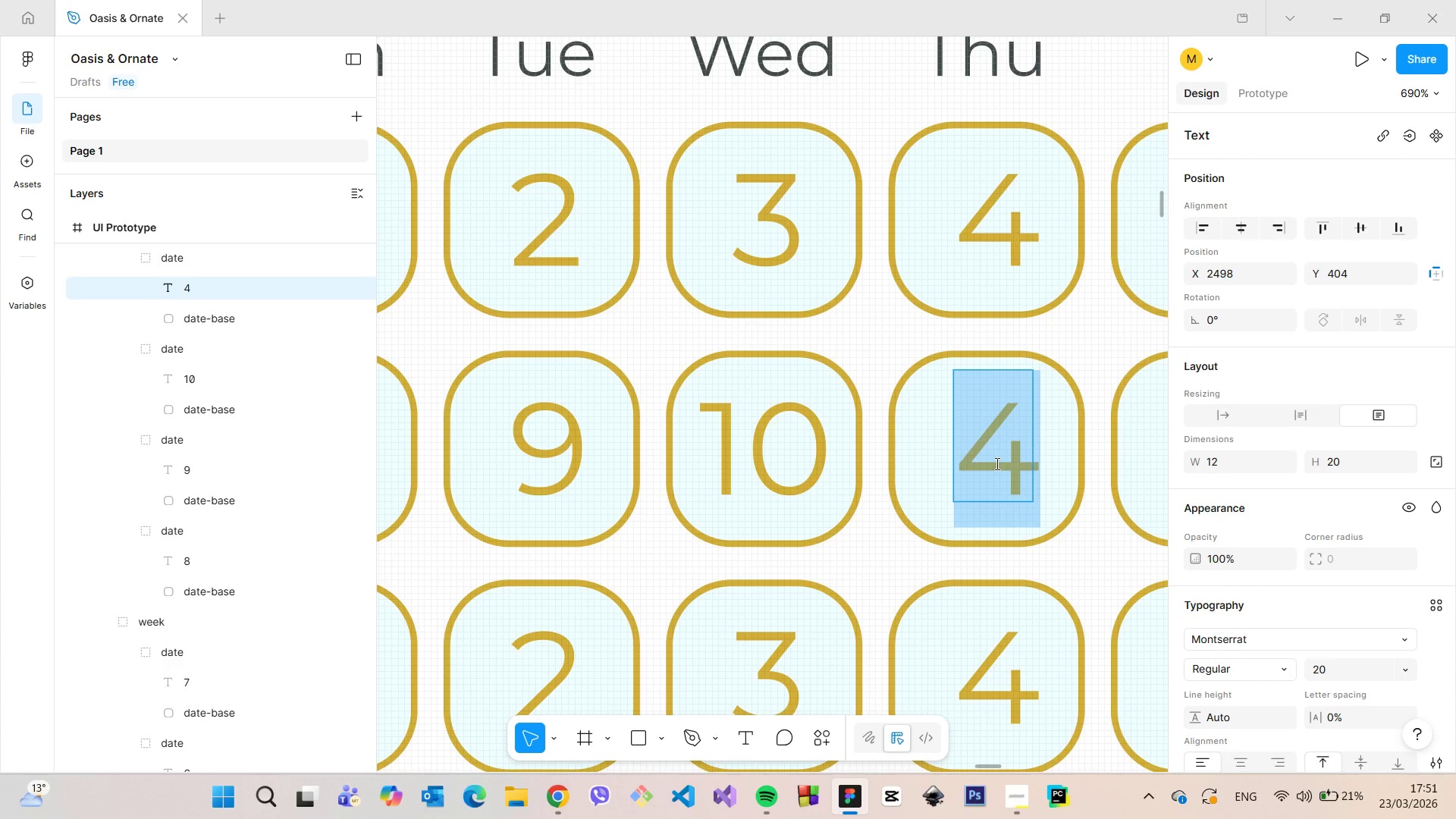 
type(11)
 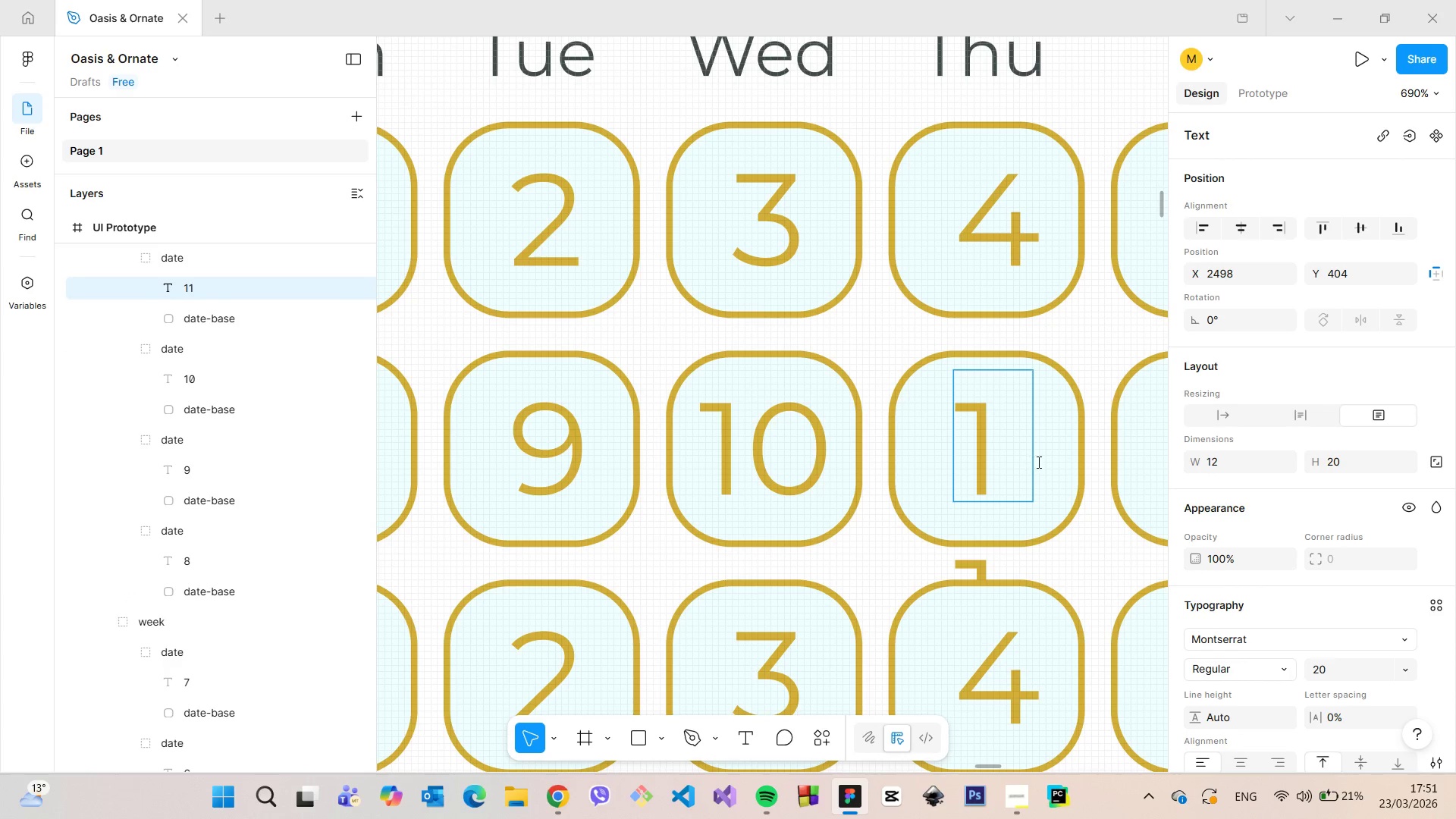 
left_click([1053, 462])
 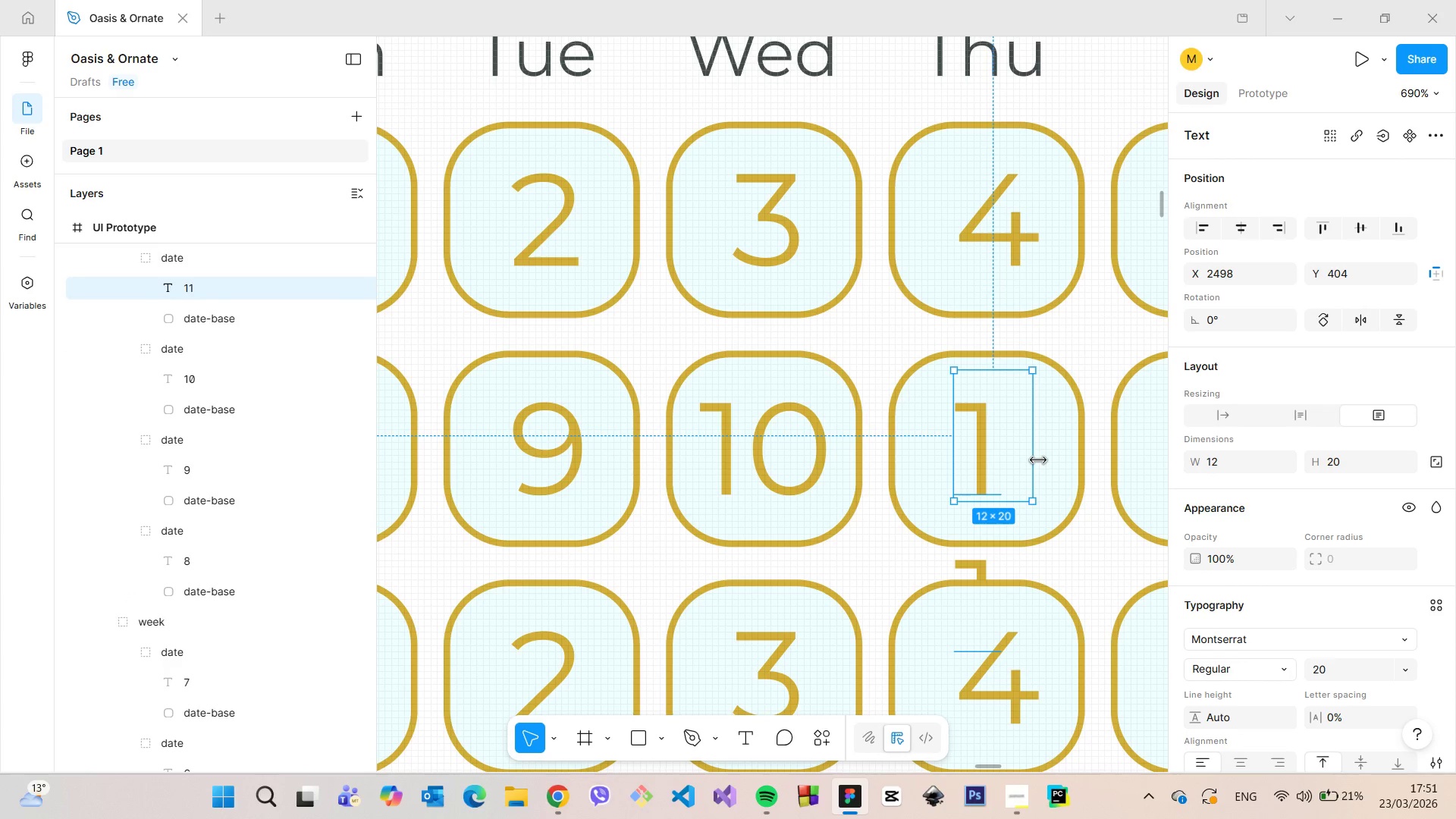 
left_click_drag(start_coordinate=[1038, 460], to_coordinate=[1050, 459])
 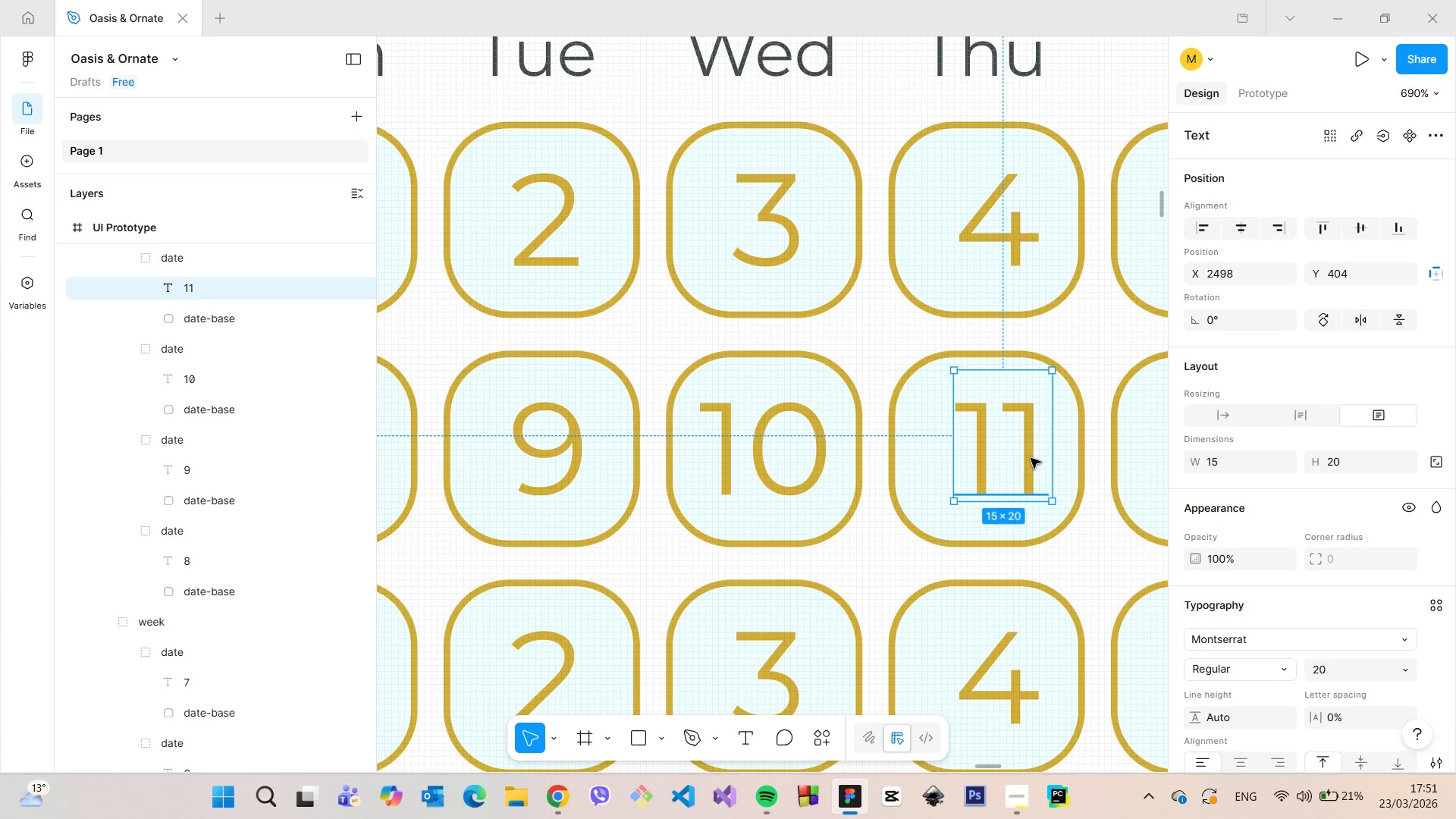 
left_click_drag(start_coordinate=[1031, 458], to_coordinate=[1016, 455])
 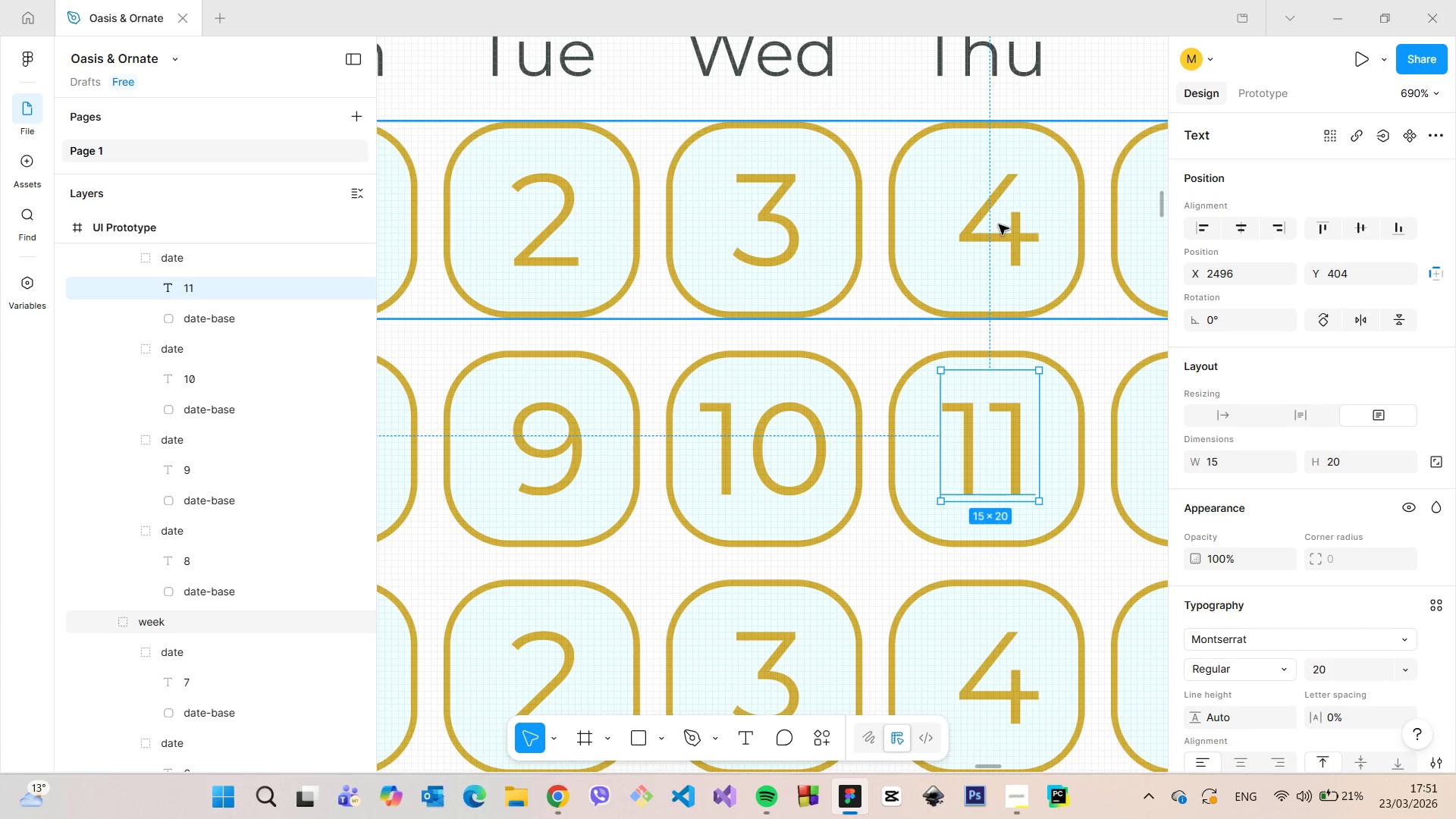 
double_click([999, 224])
 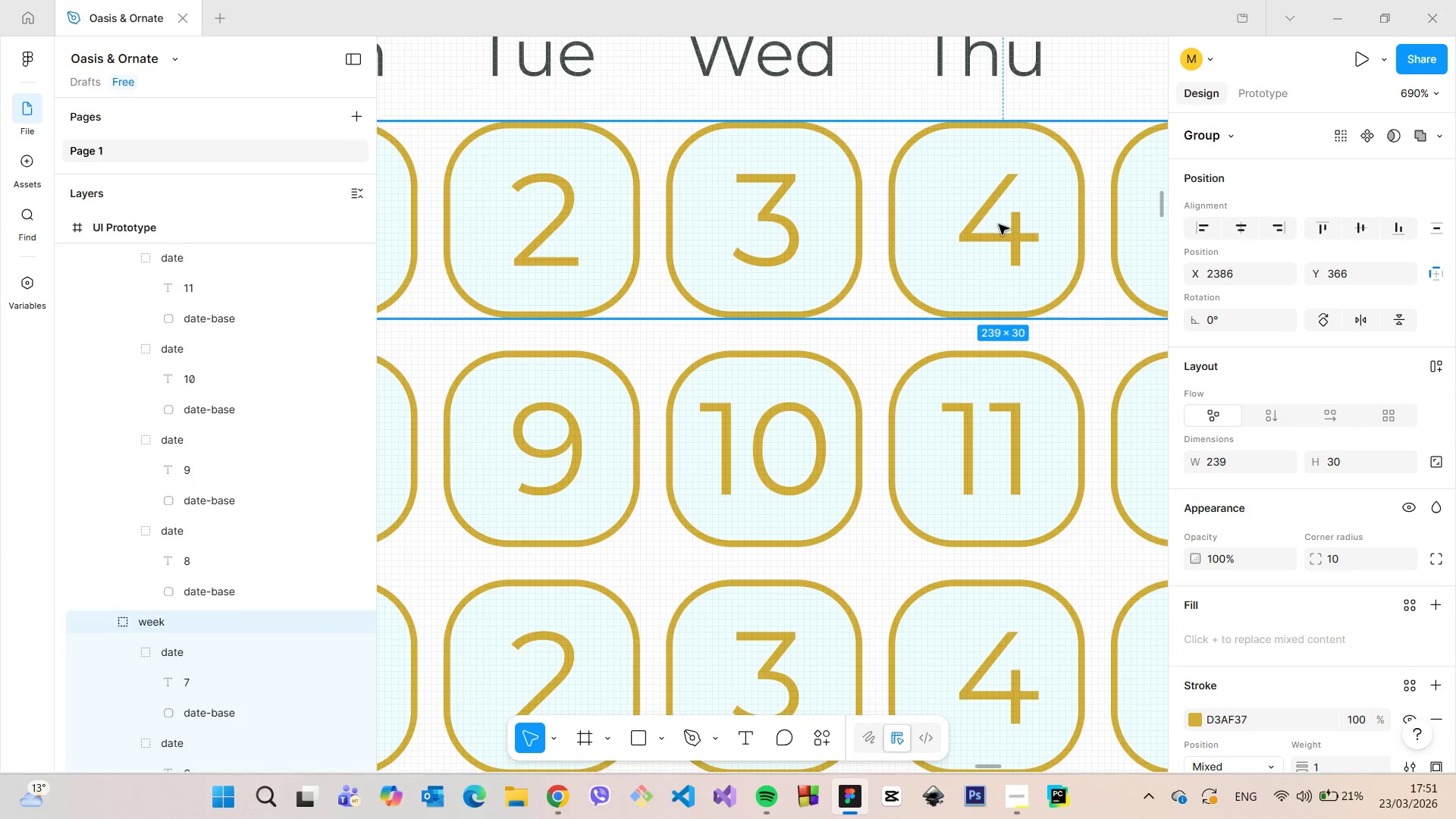 
triple_click([999, 224])
 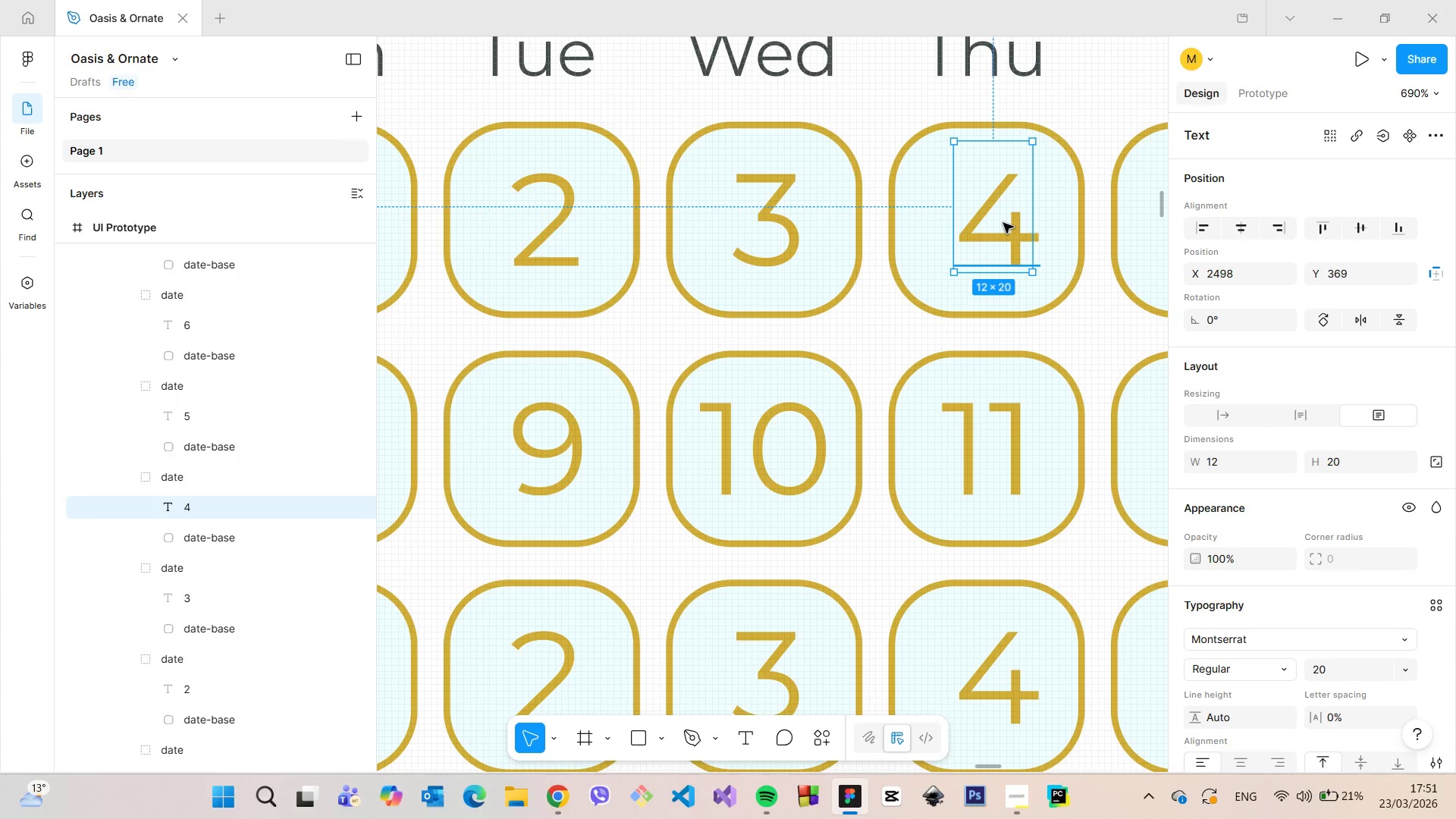 
left_click_drag(start_coordinate=[1003, 223], to_coordinate=[993, 223])
 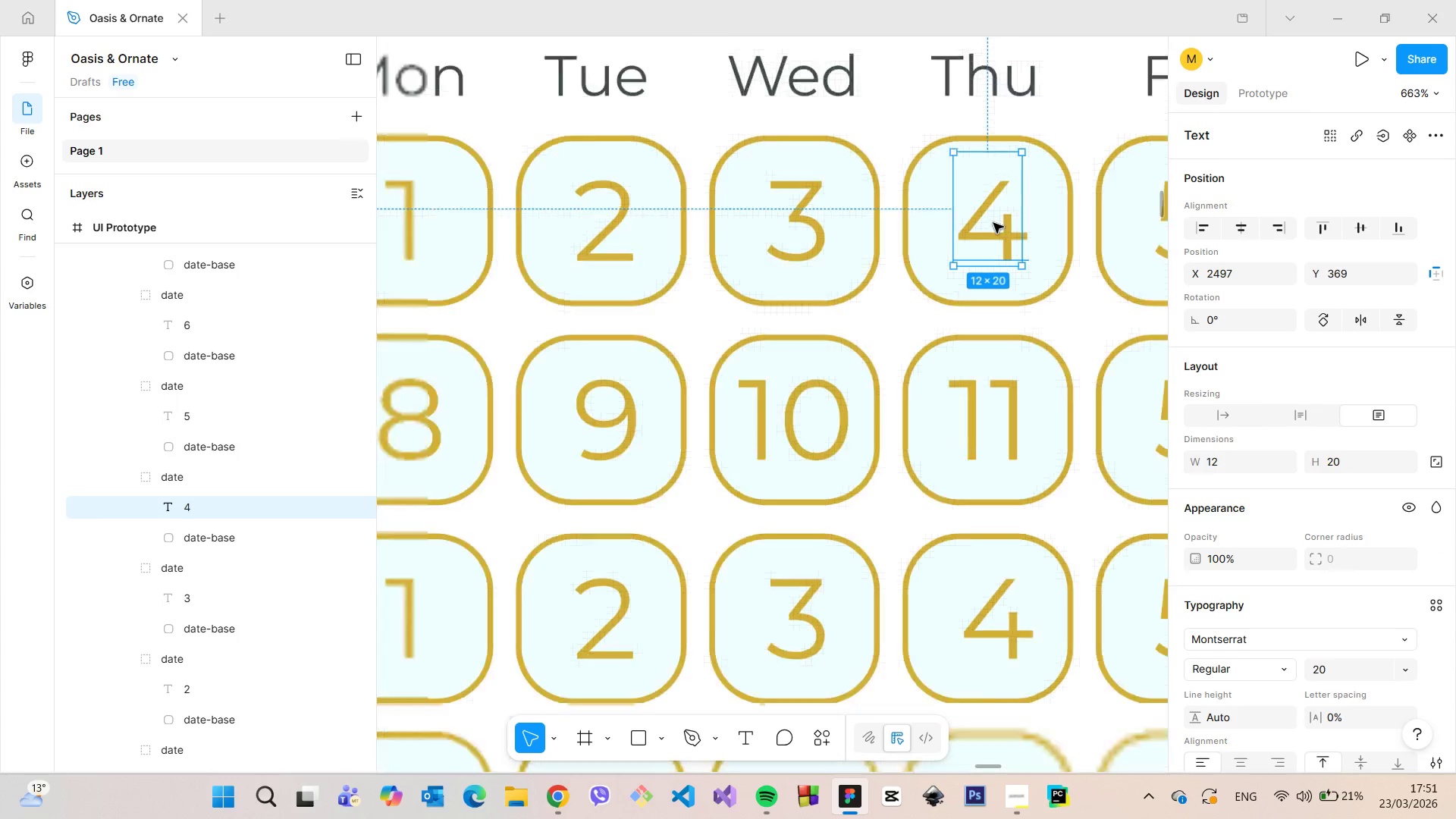 
scroll: coordinate [993, 223], scroll_direction: down, amount: 9.0
 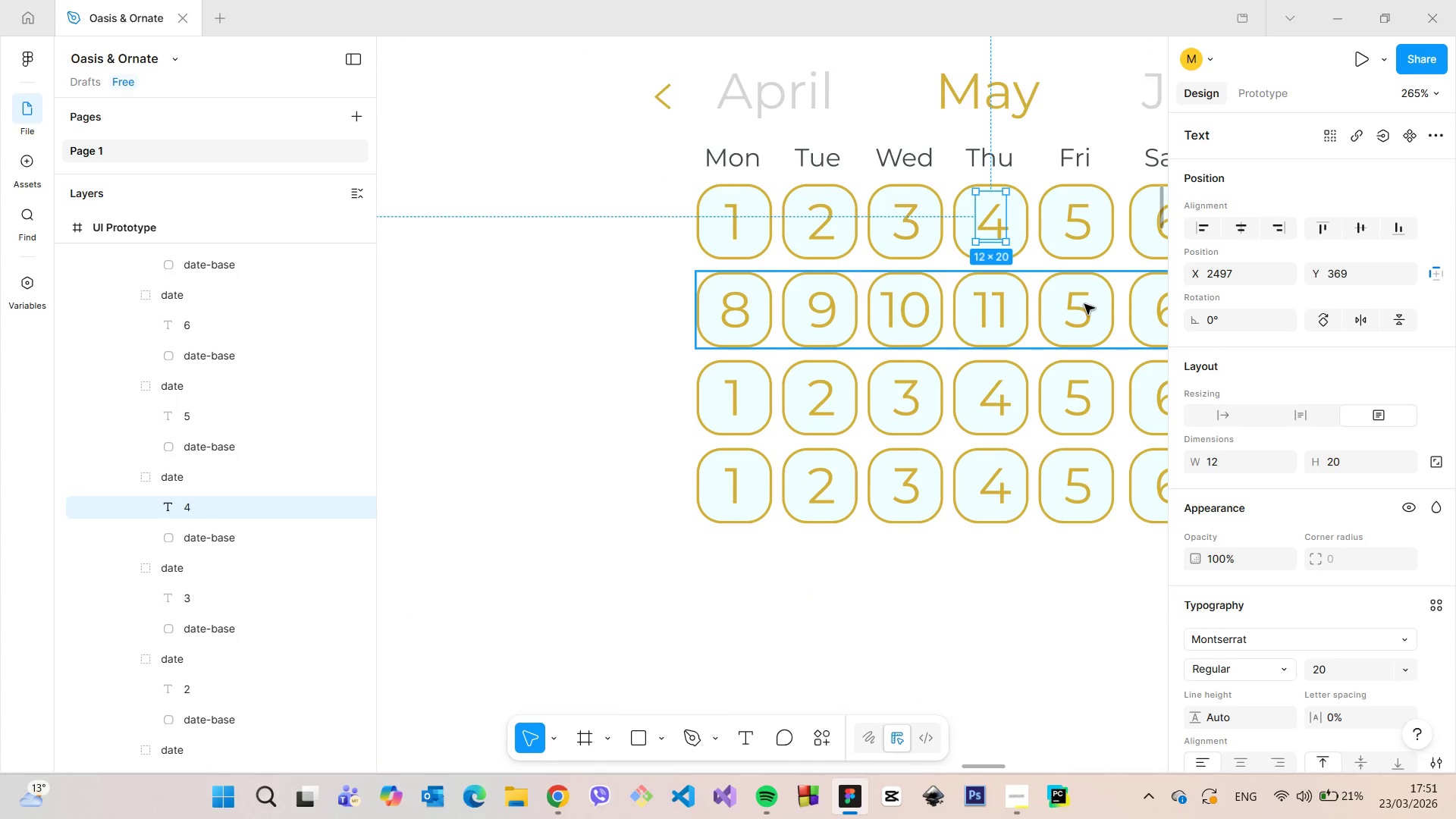 
double_click([1081, 304])
 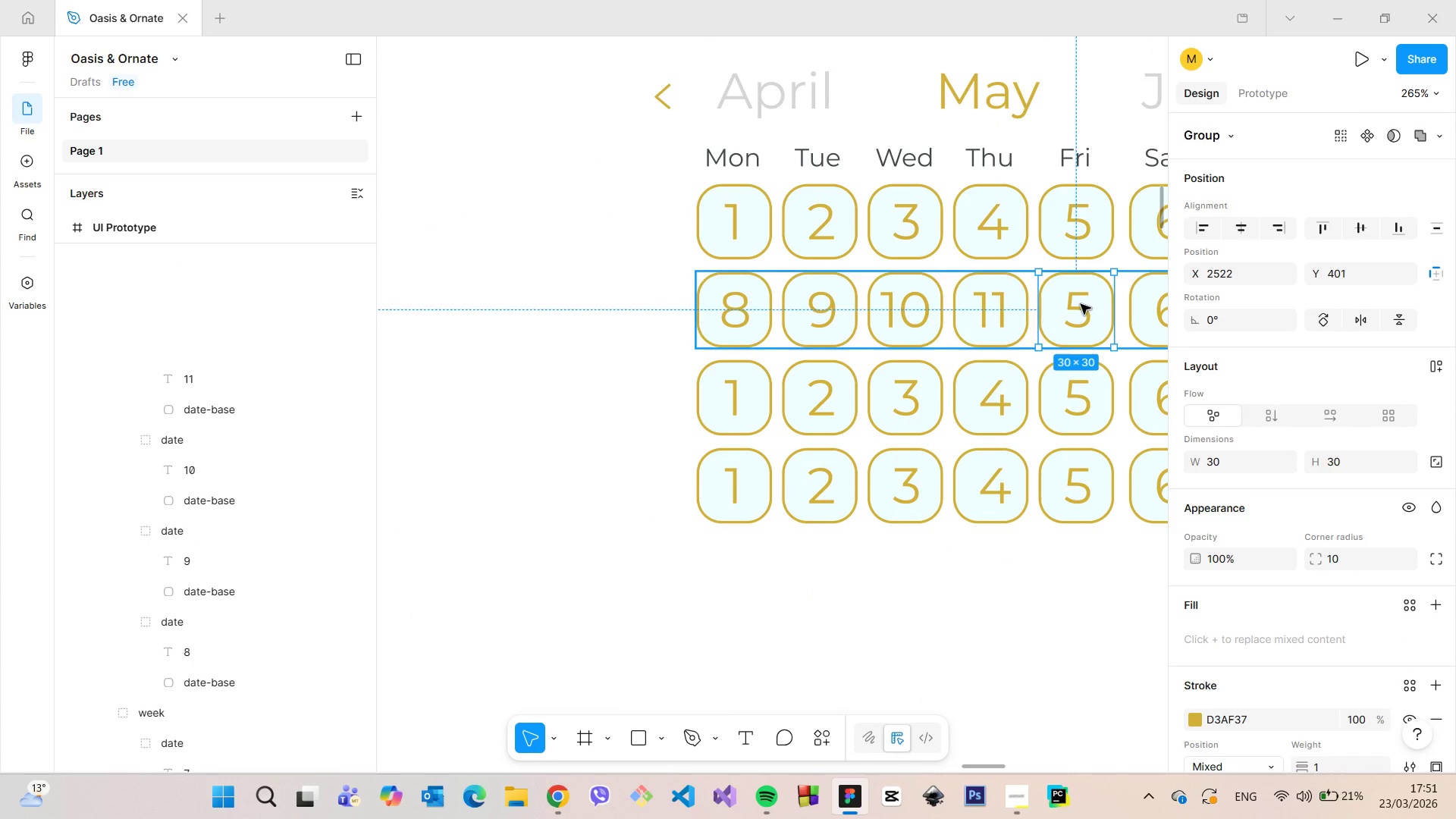 
triple_click([1081, 304])
 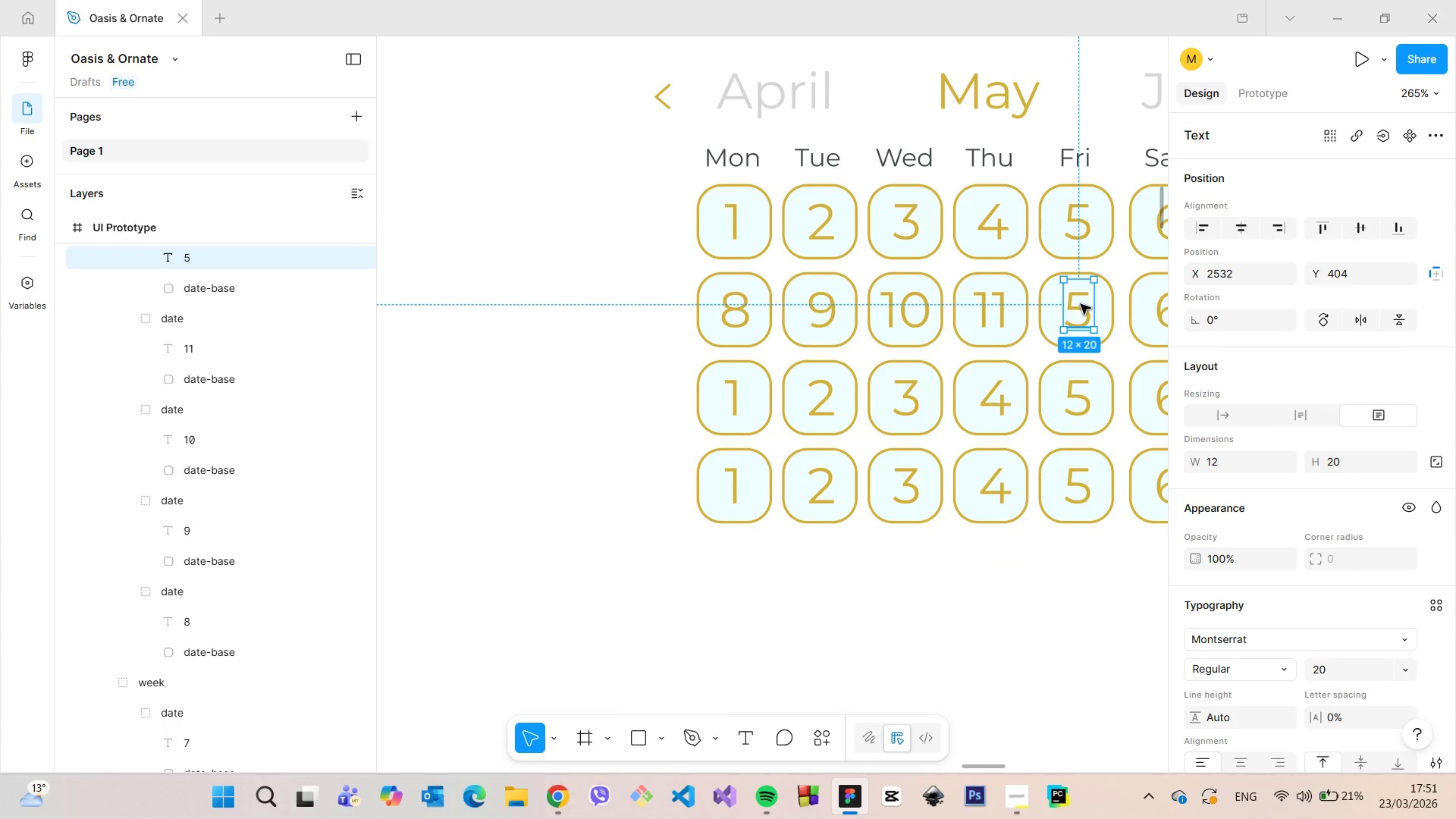 
double_click([1081, 304])
 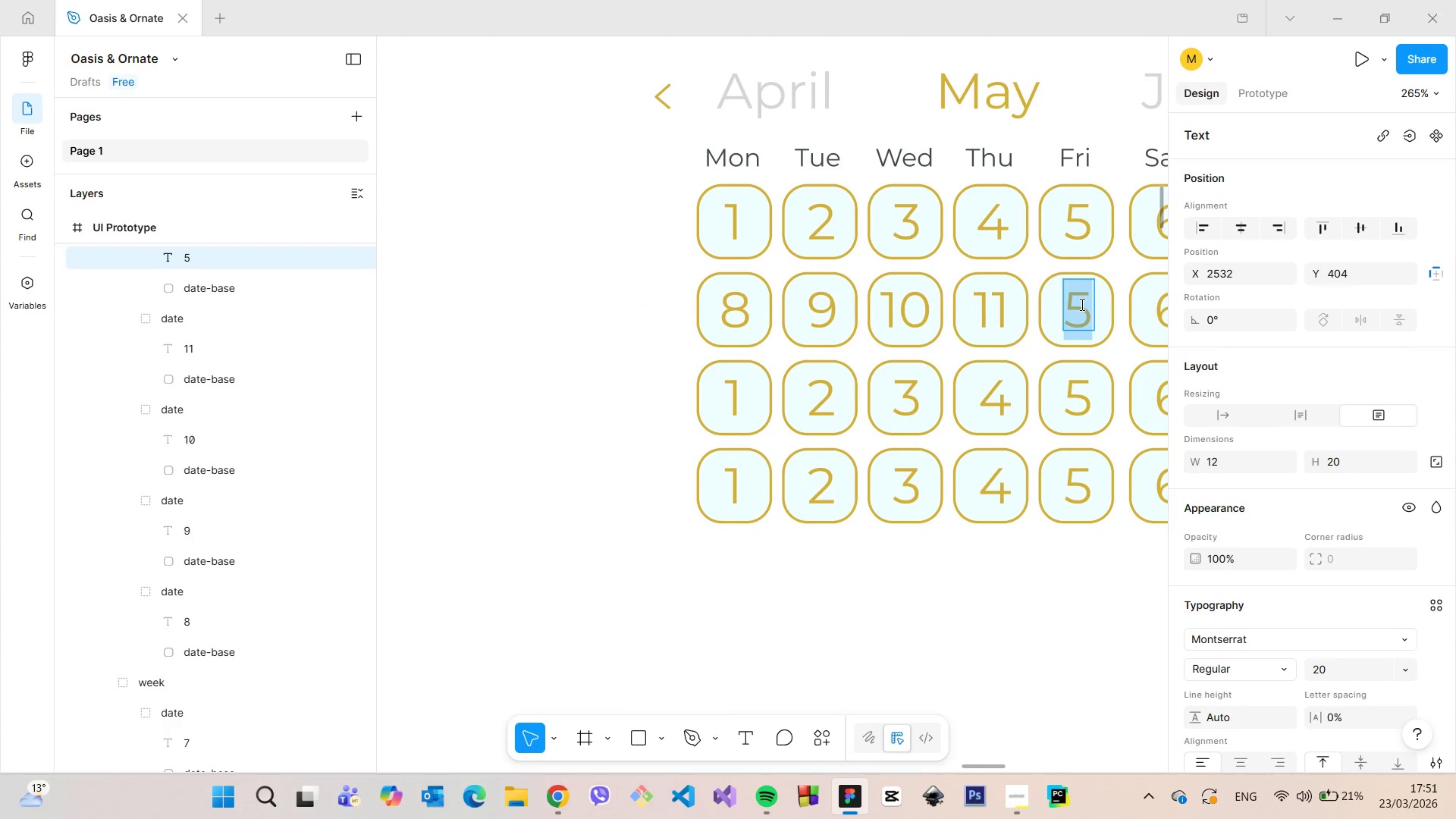 
type(12)
 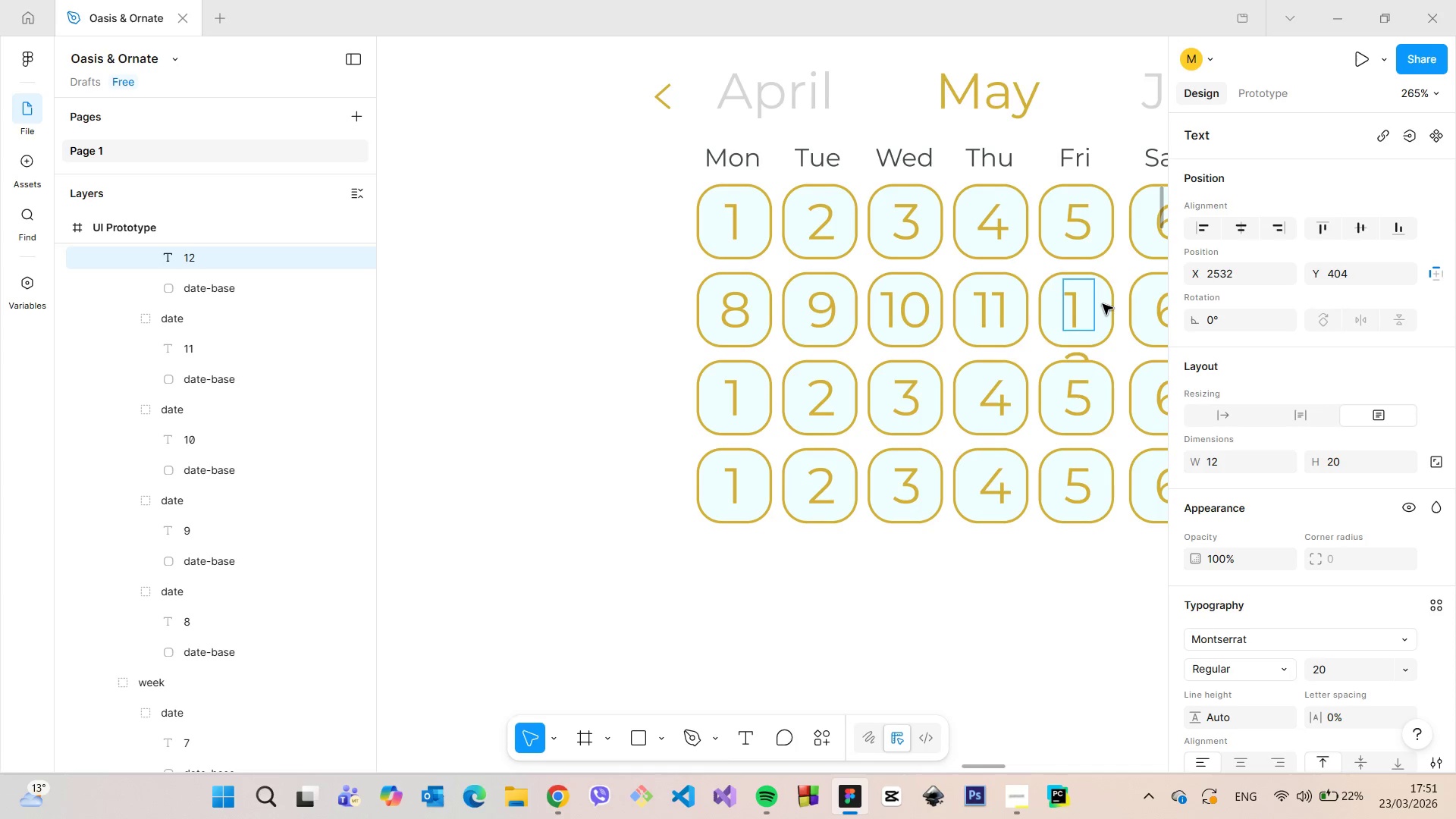 
left_click([1103, 304])
 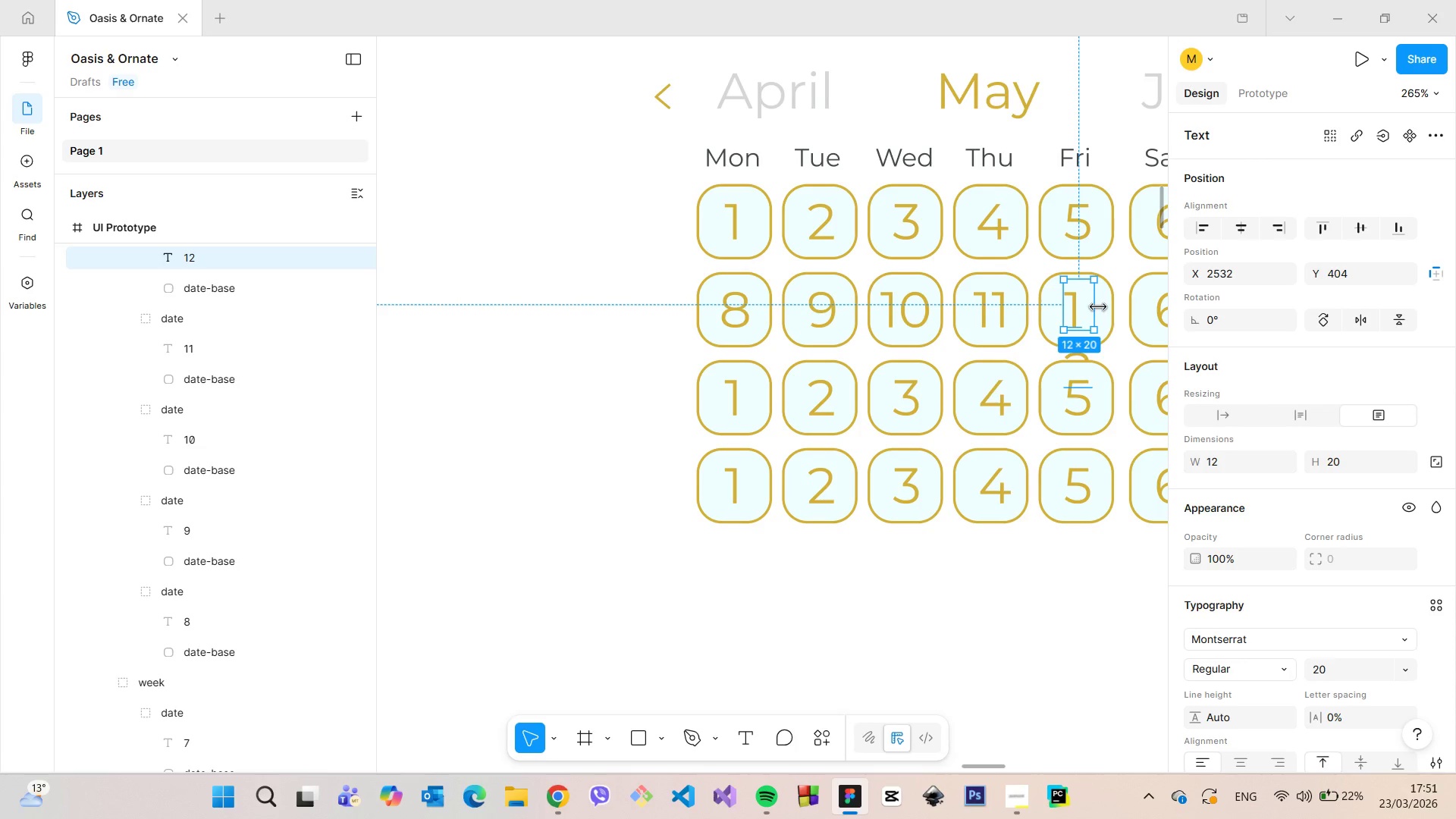 
left_click_drag(start_coordinate=[1098, 307], to_coordinate=[1111, 307])
 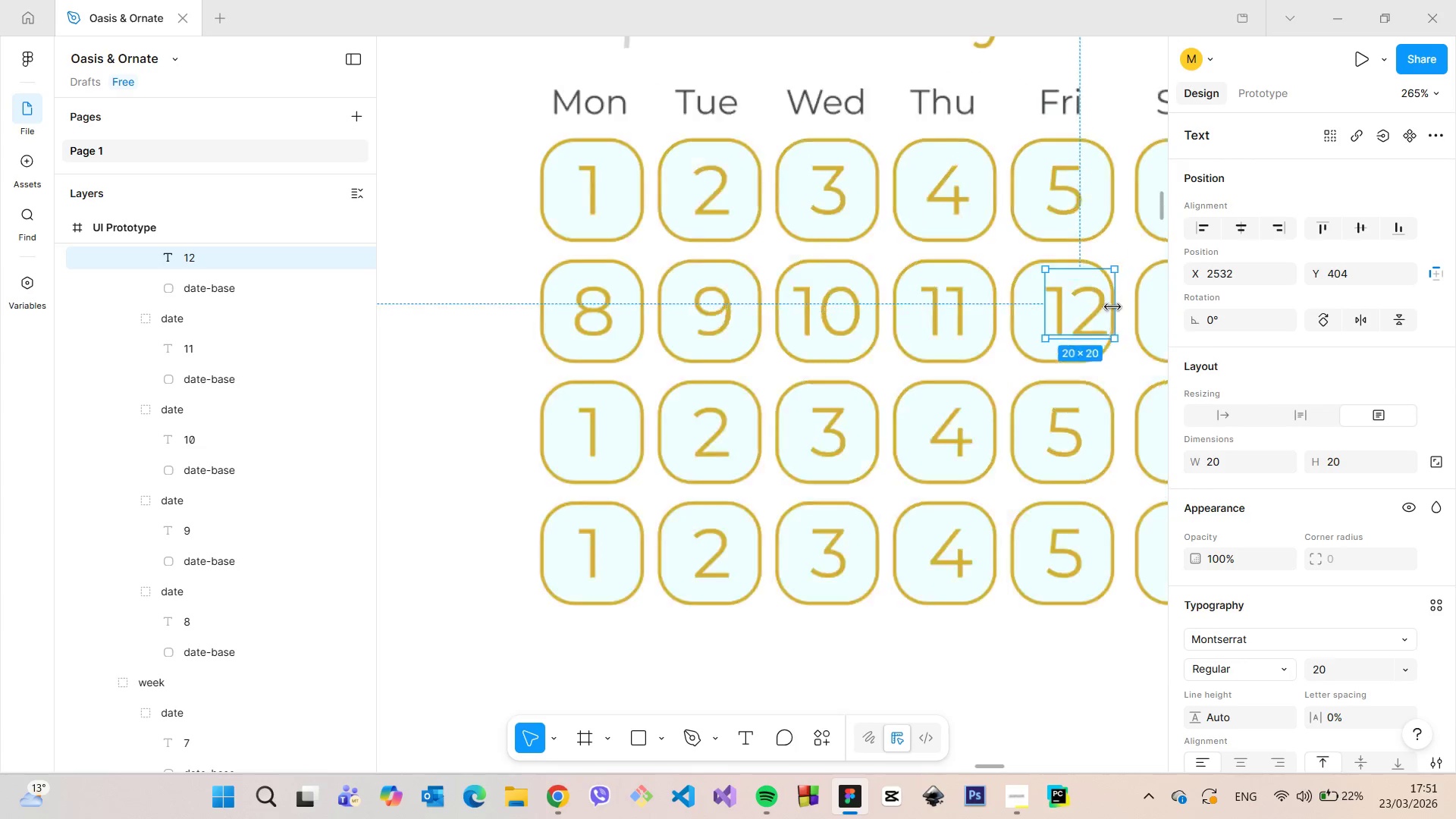 
scroll: coordinate [1112, 307], scroll_direction: up, amount: 10.0
 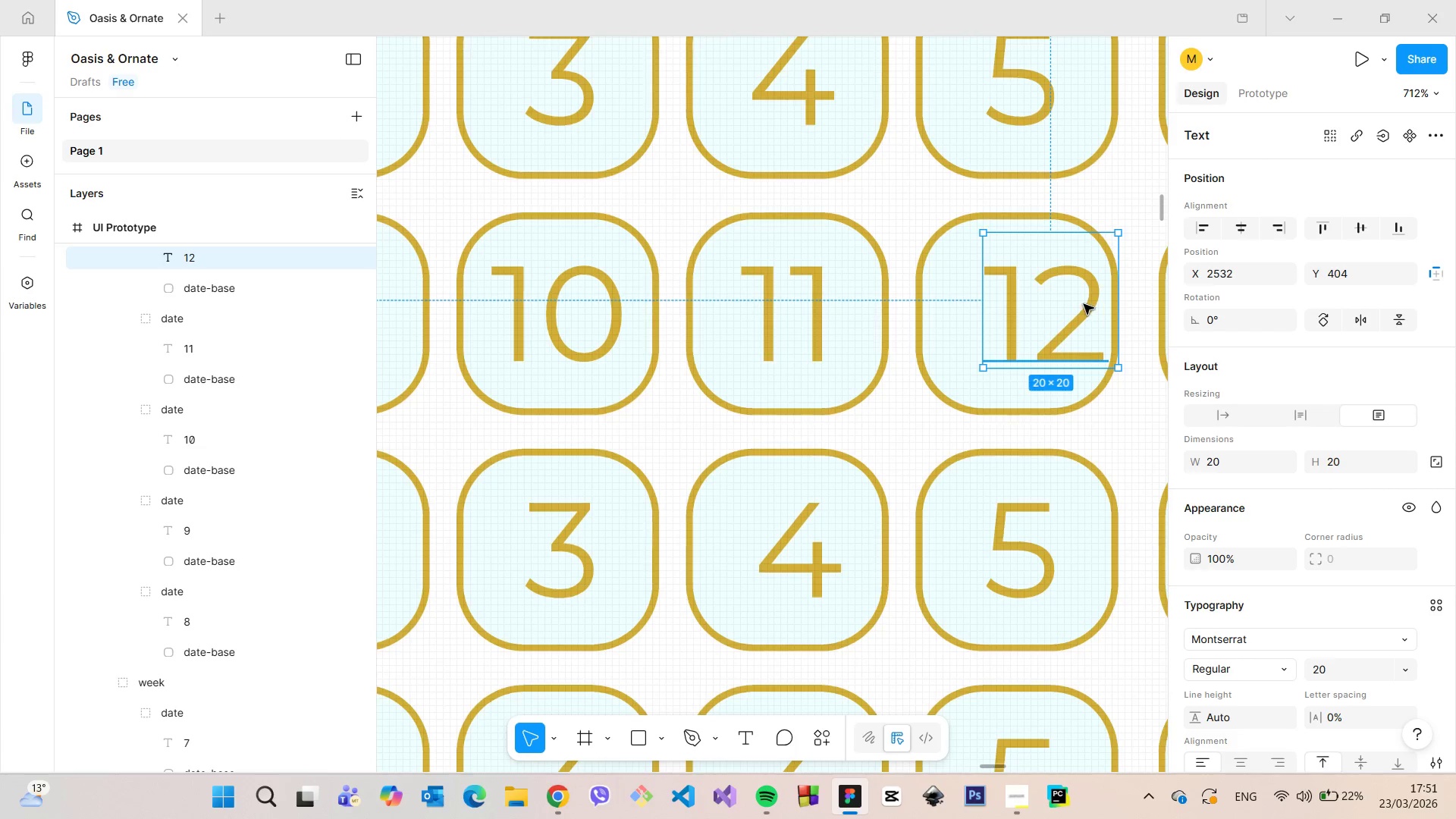 
left_click_drag(start_coordinate=[1083, 304], to_coordinate=[1057, 303])
 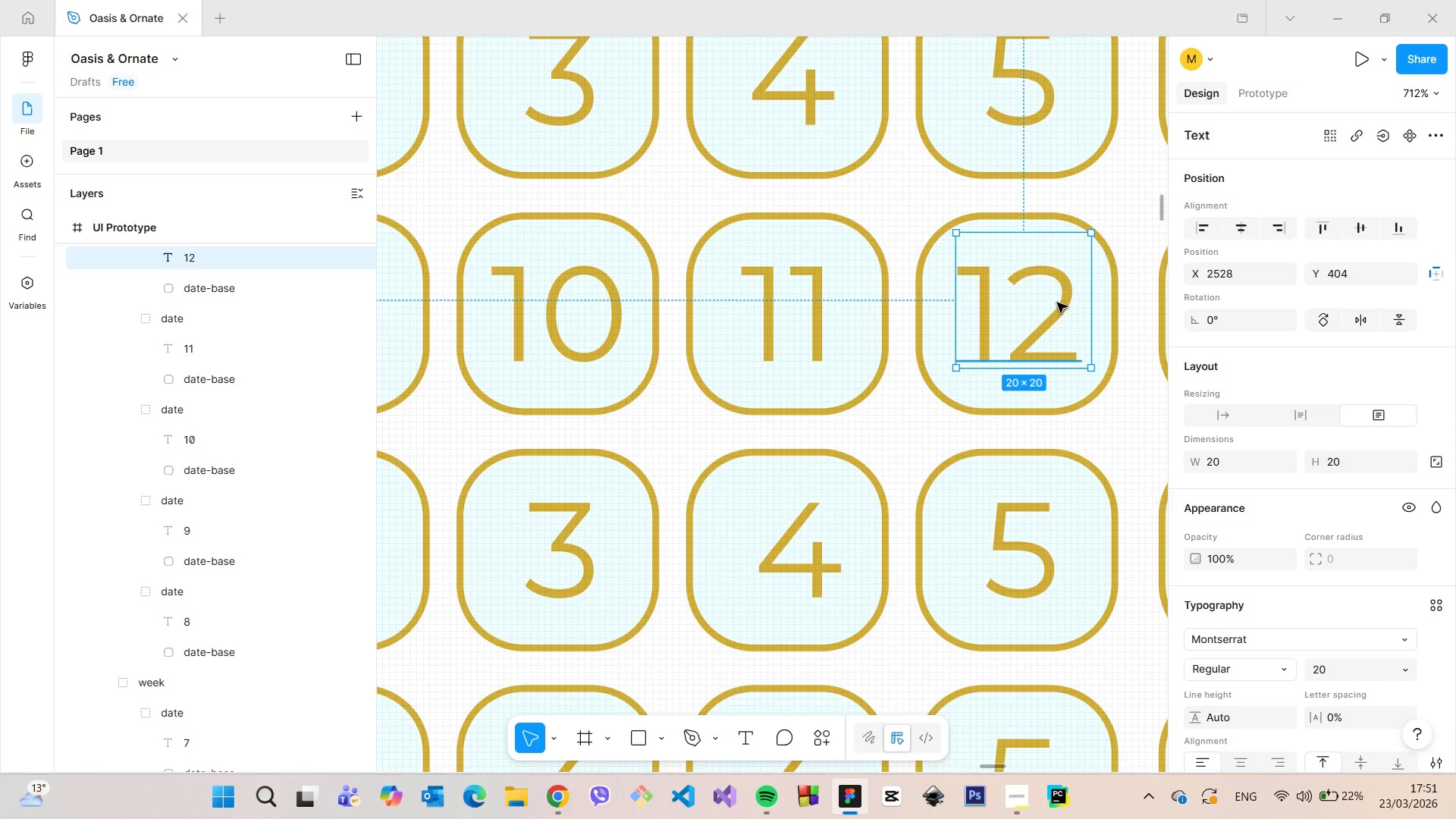 
scroll: coordinate [1119, 309], scroll_direction: down, amount: 2.0
 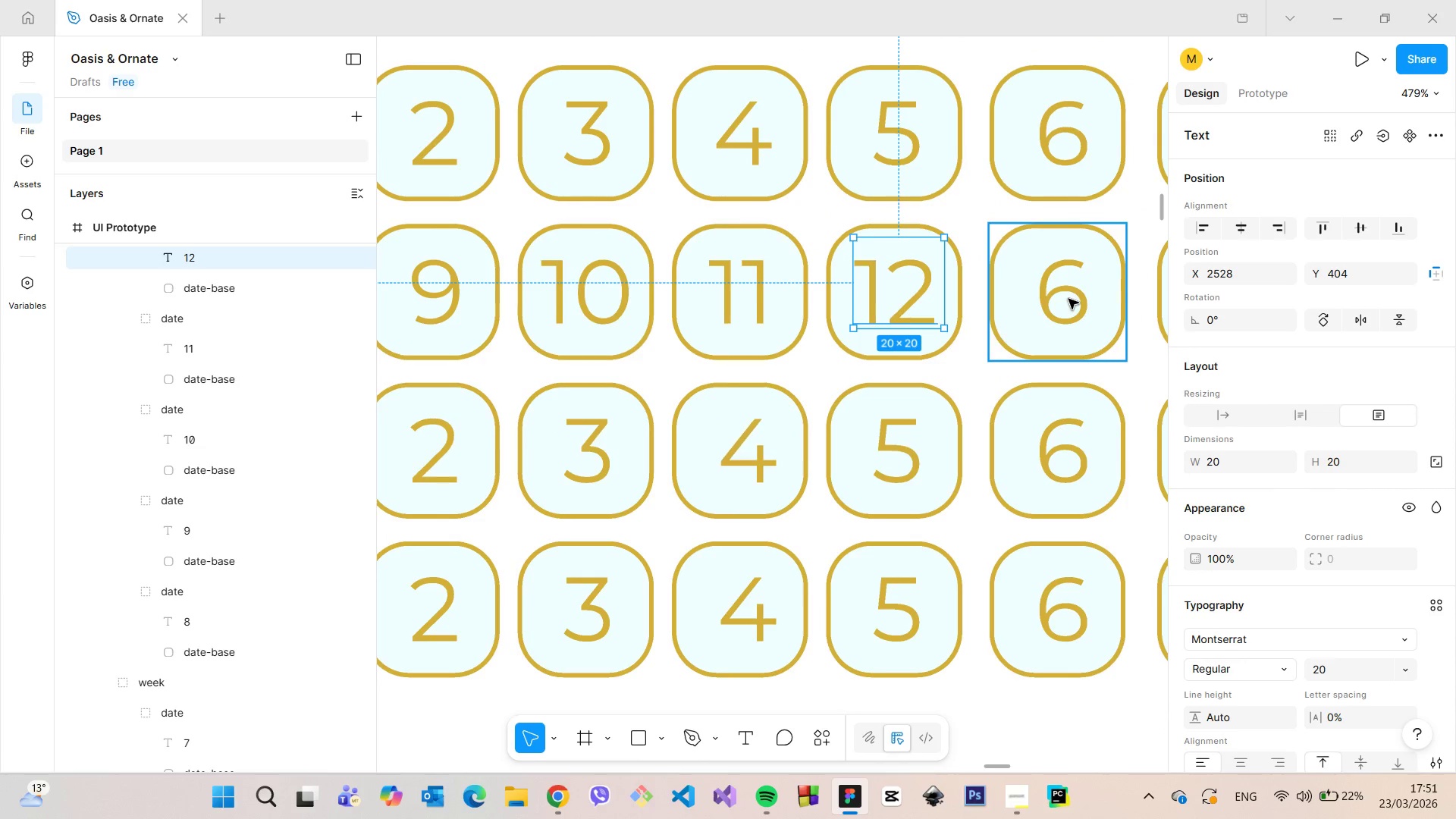 
double_click([1068, 299])
 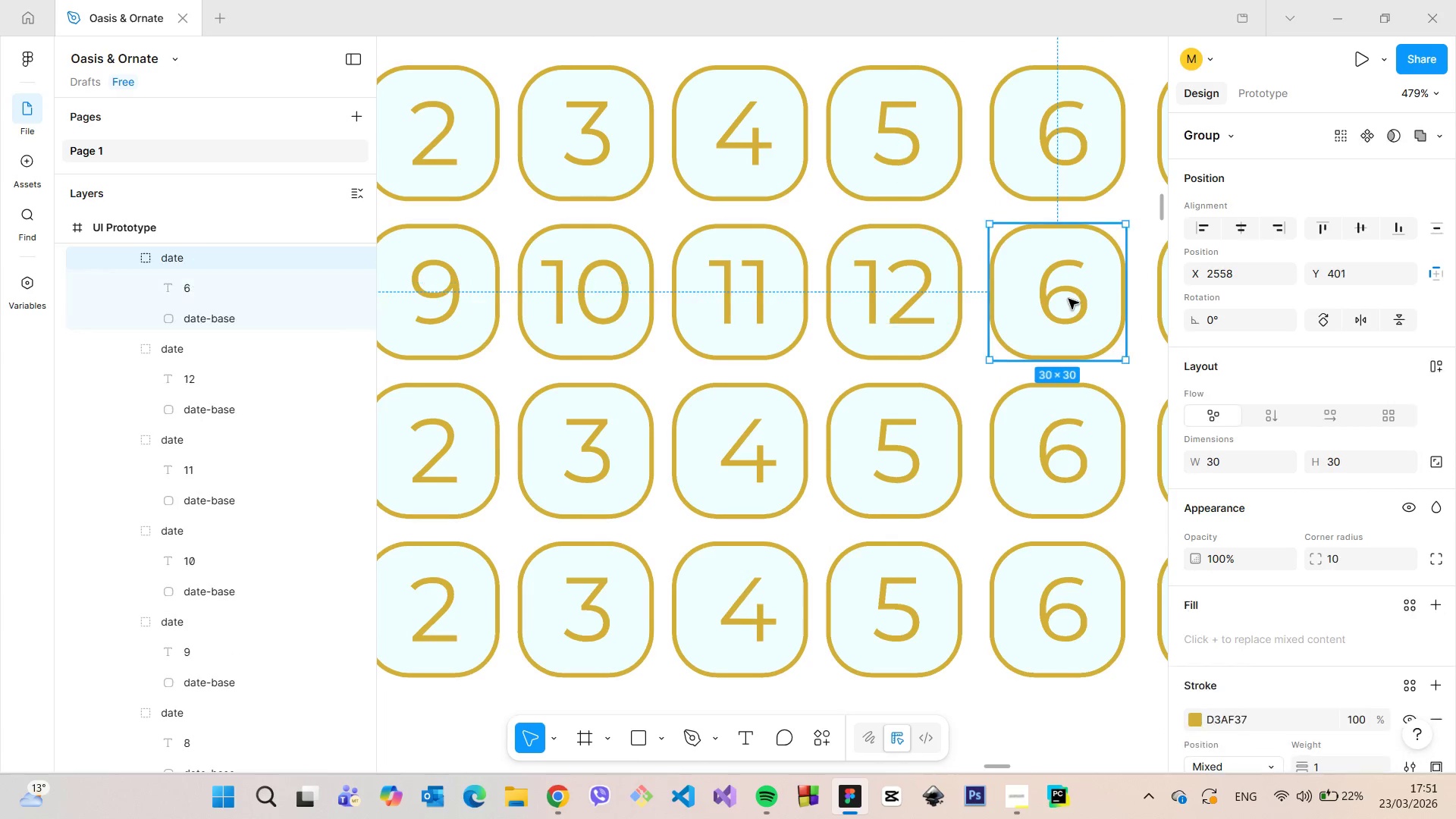 
triple_click([1068, 299])
 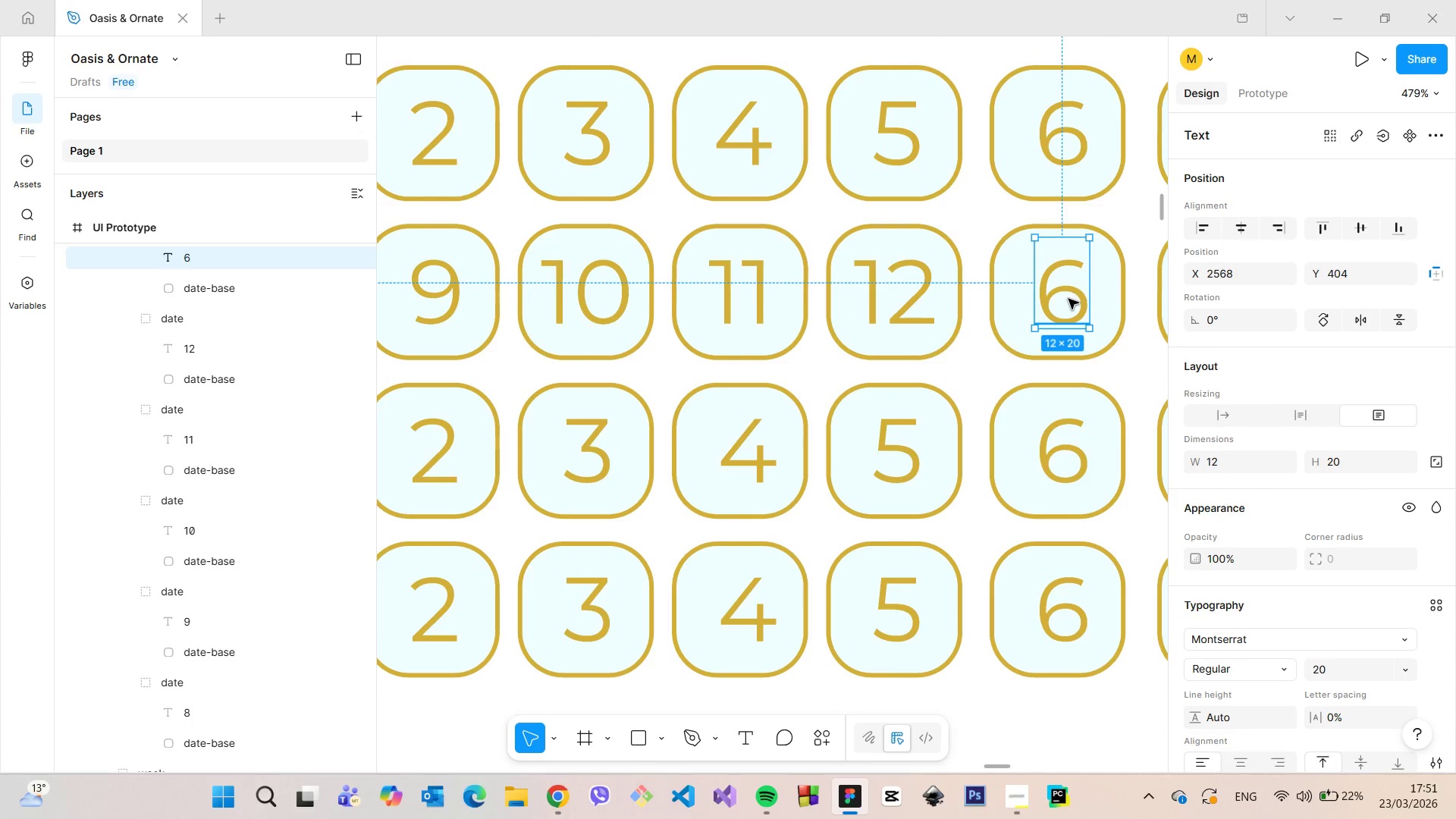 
left_click([1068, 299])
 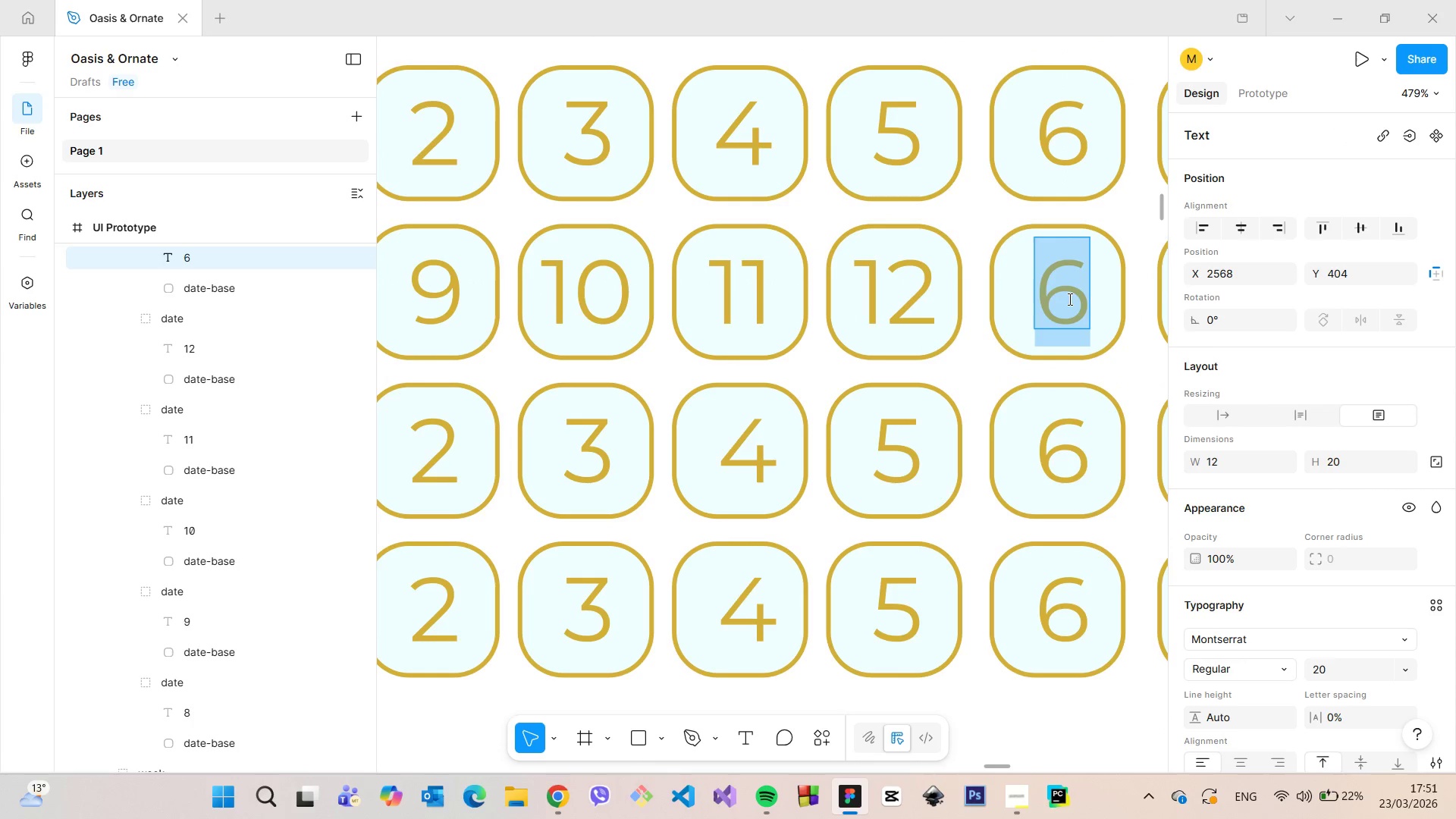 
type(13)
 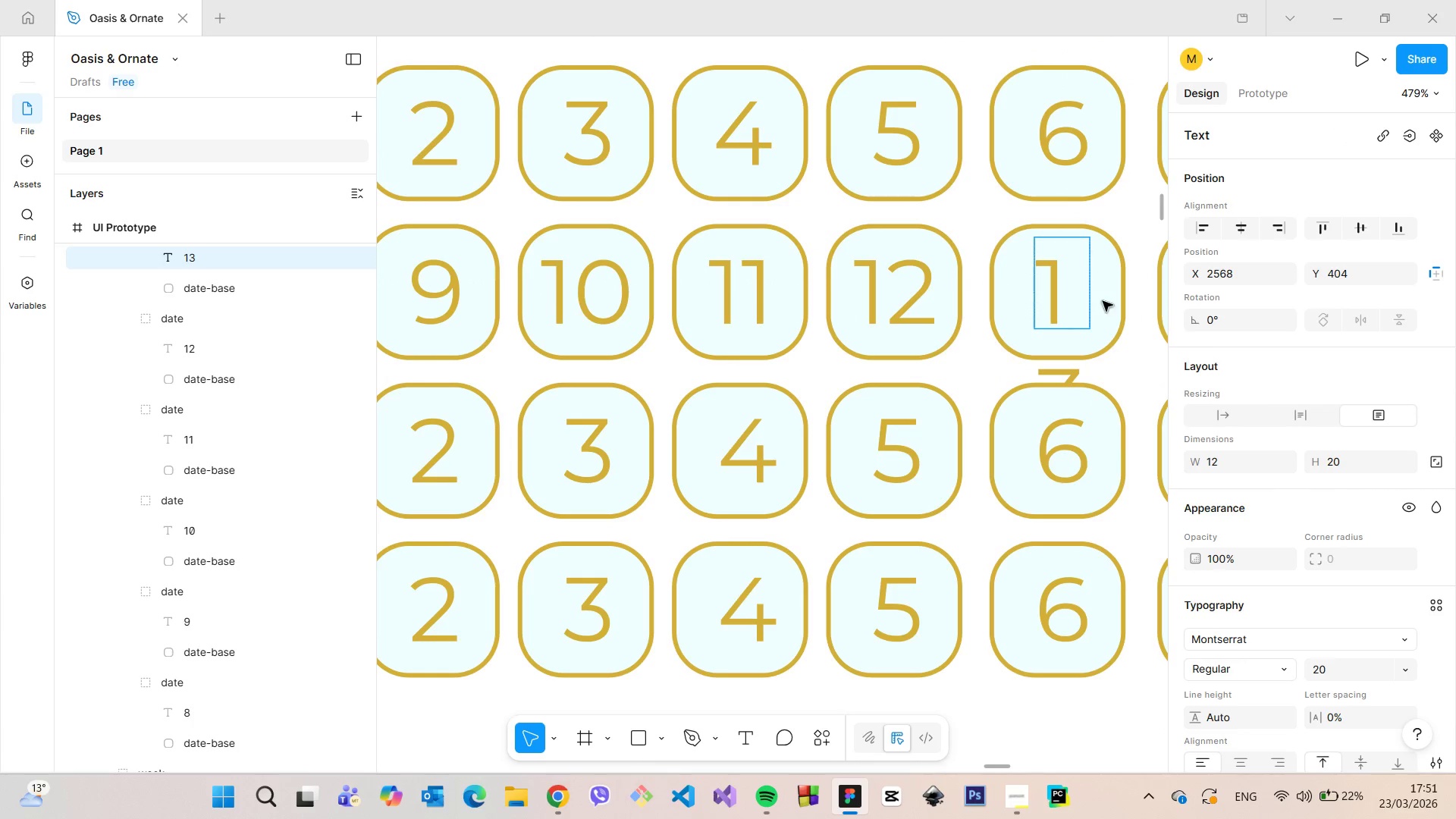 
left_click([1103, 301])
 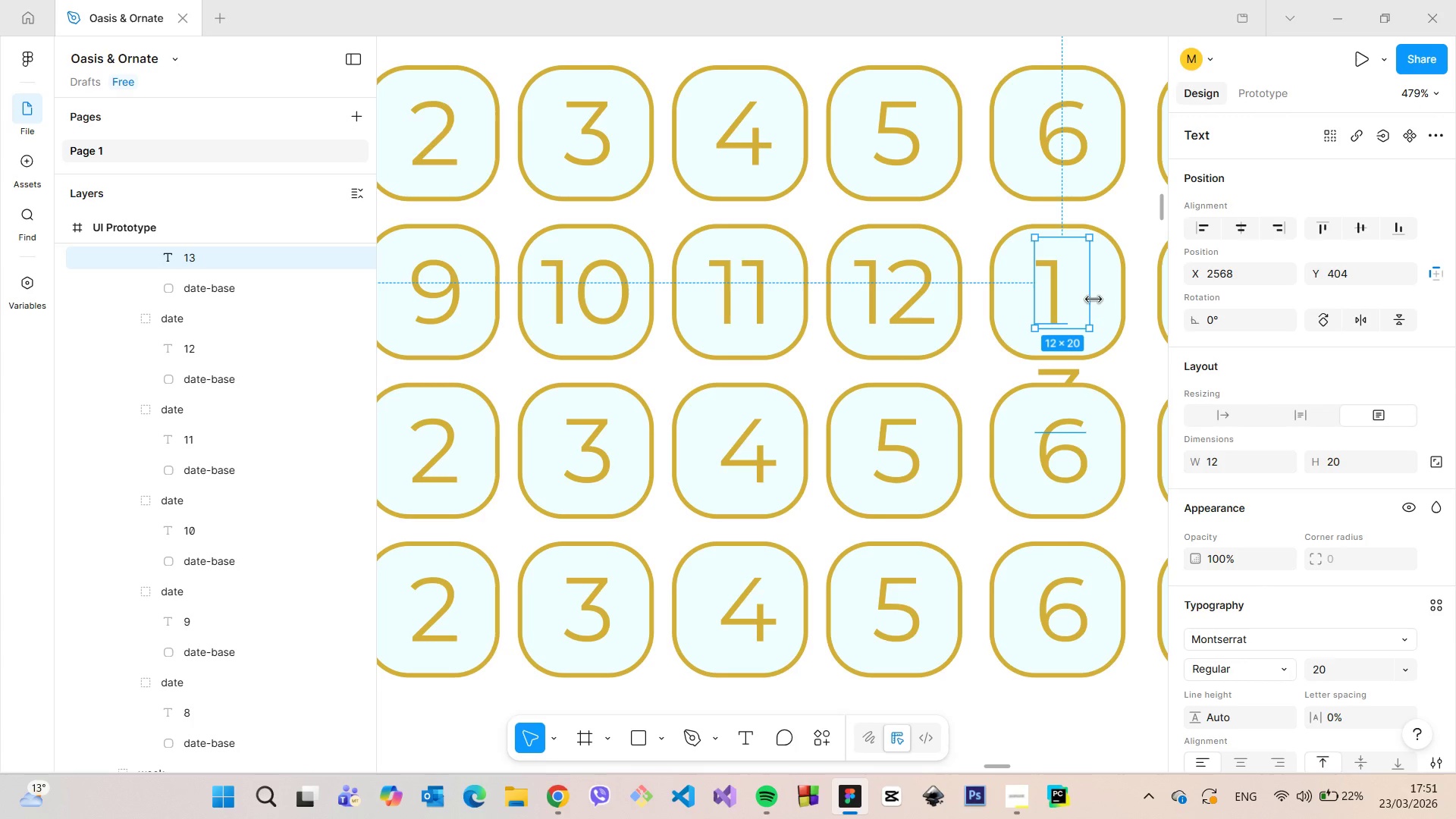 
left_click_drag(start_coordinate=[1094, 300], to_coordinate=[1119, 300])
 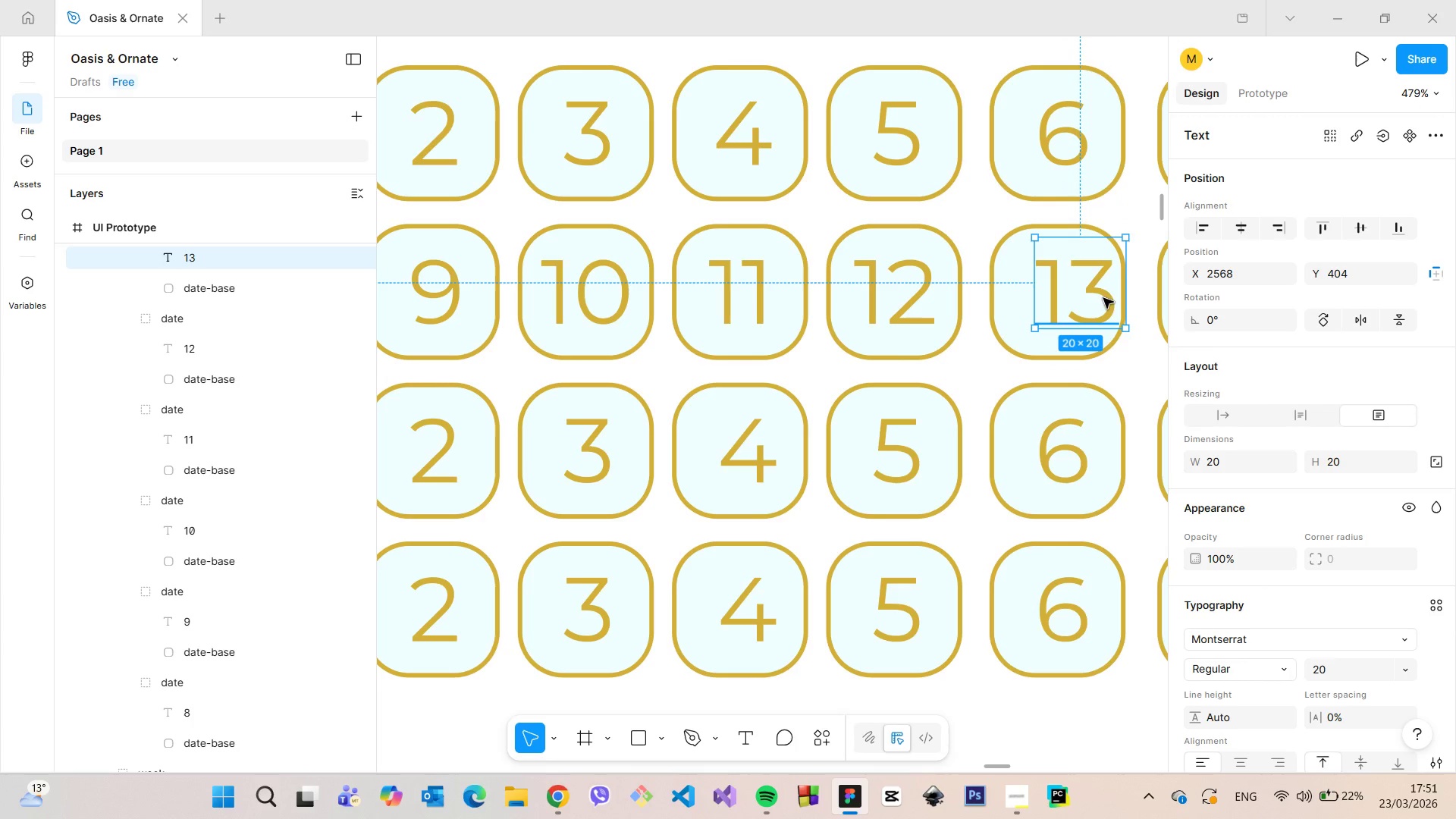 
left_click_drag(start_coordinate=[1104, 298], to_coordinate=[1086, 297])
 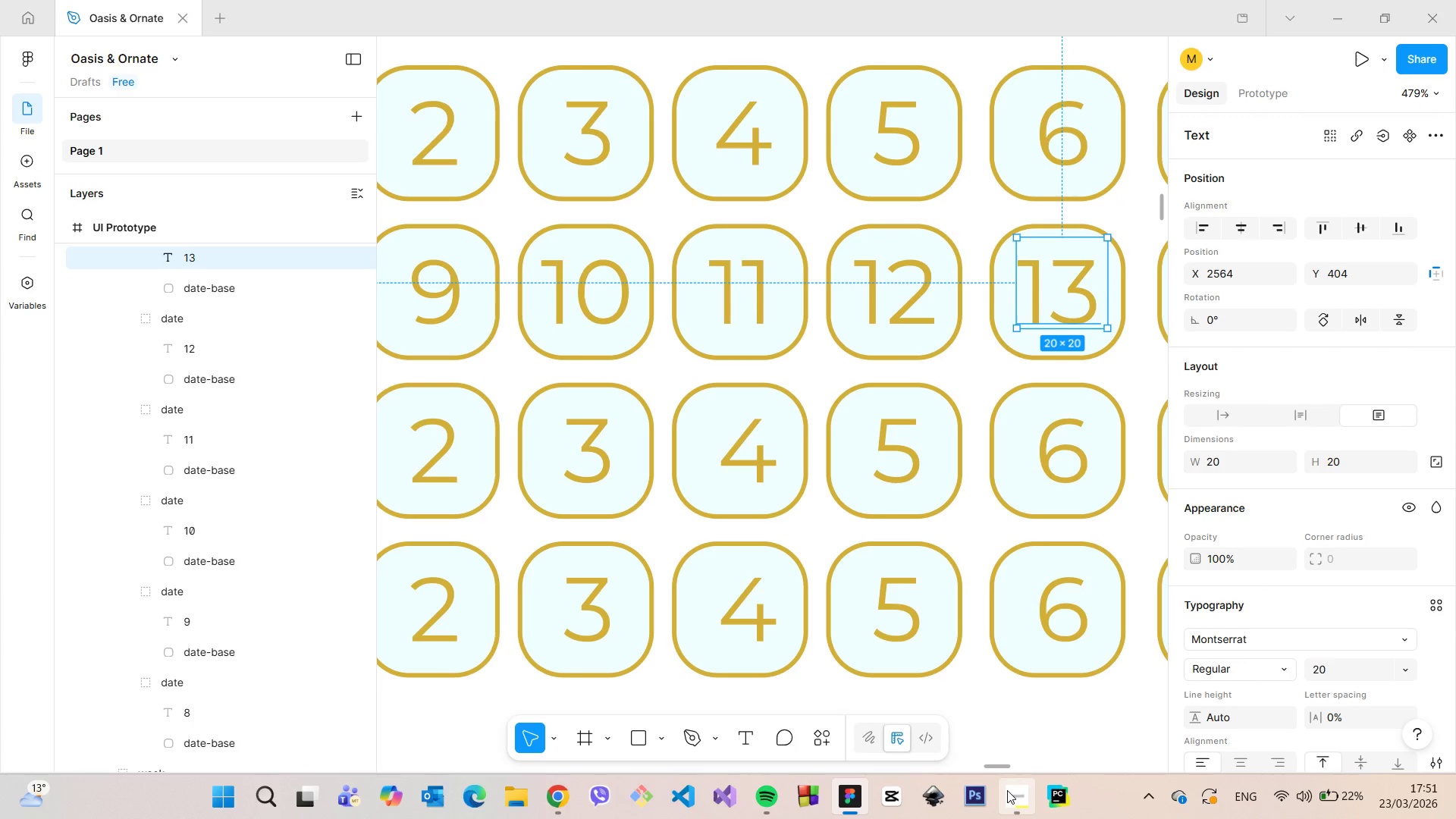 
left_click([1009, 791])